 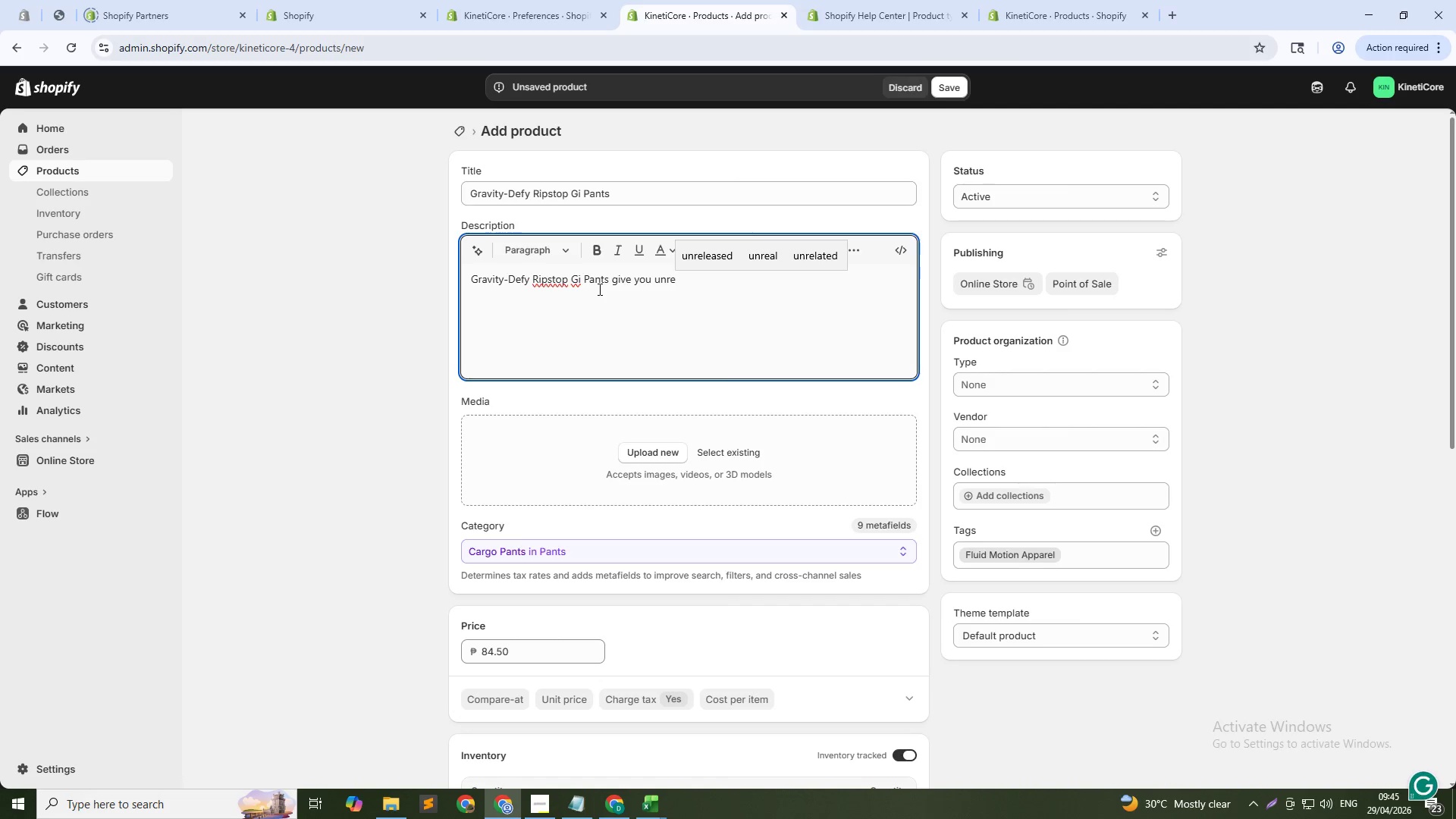 
type(stri)
 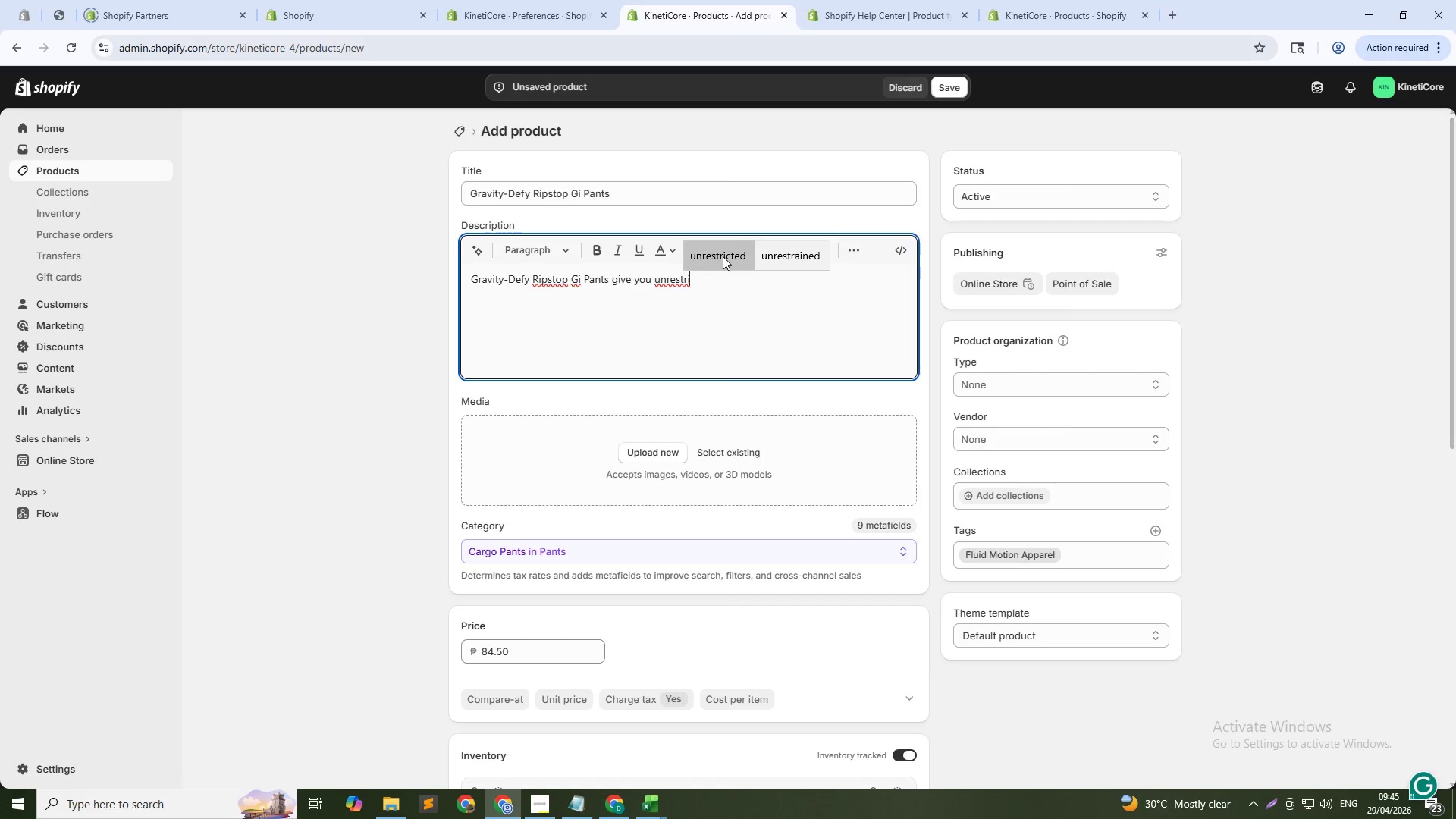 
left_click([723, 256])
 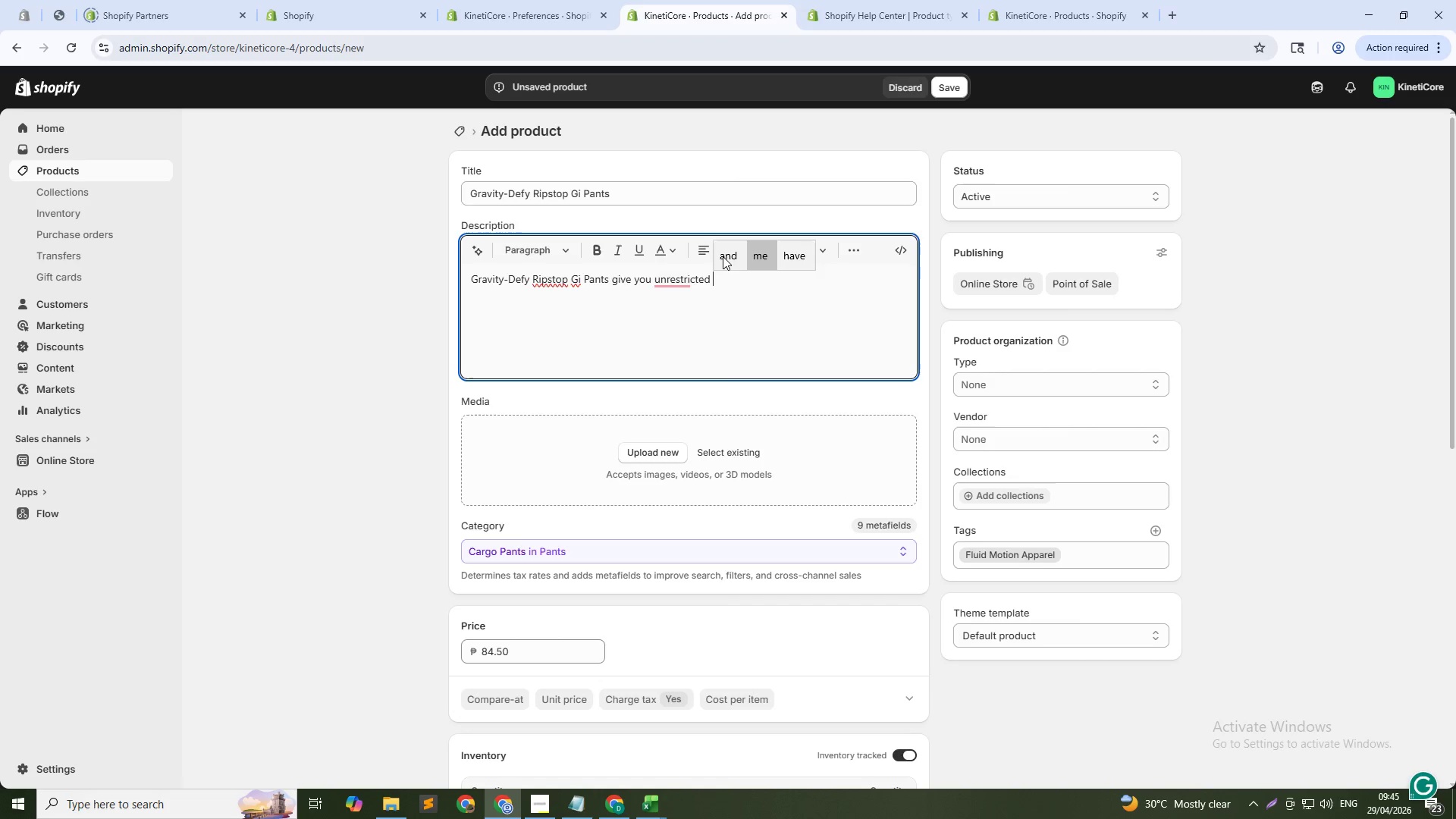 
type(movement for kicks, filps, and )
 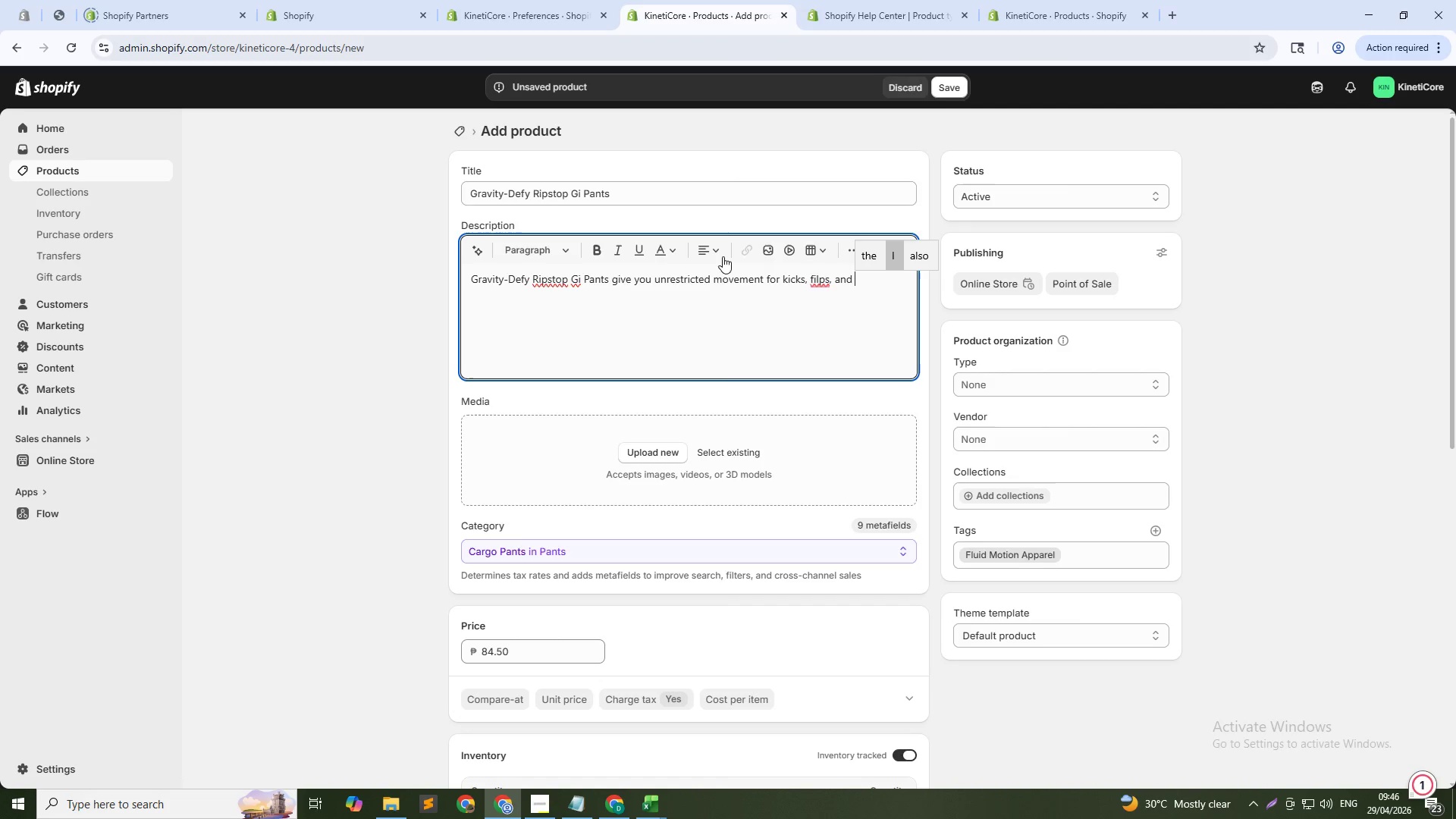 
type(floorwork. The four-way stretch fabric foloowe)
 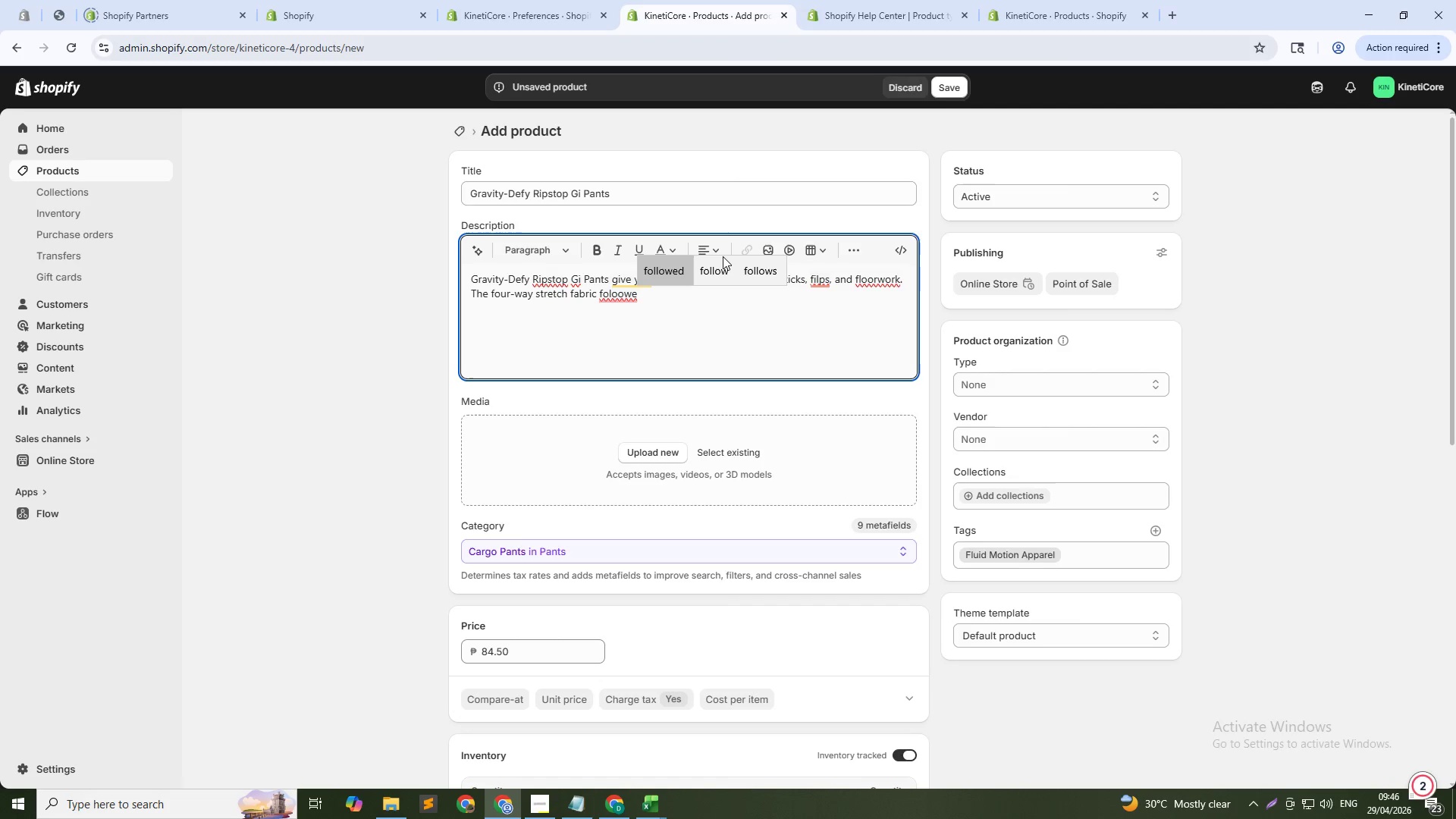 
left_click([763, 268])
 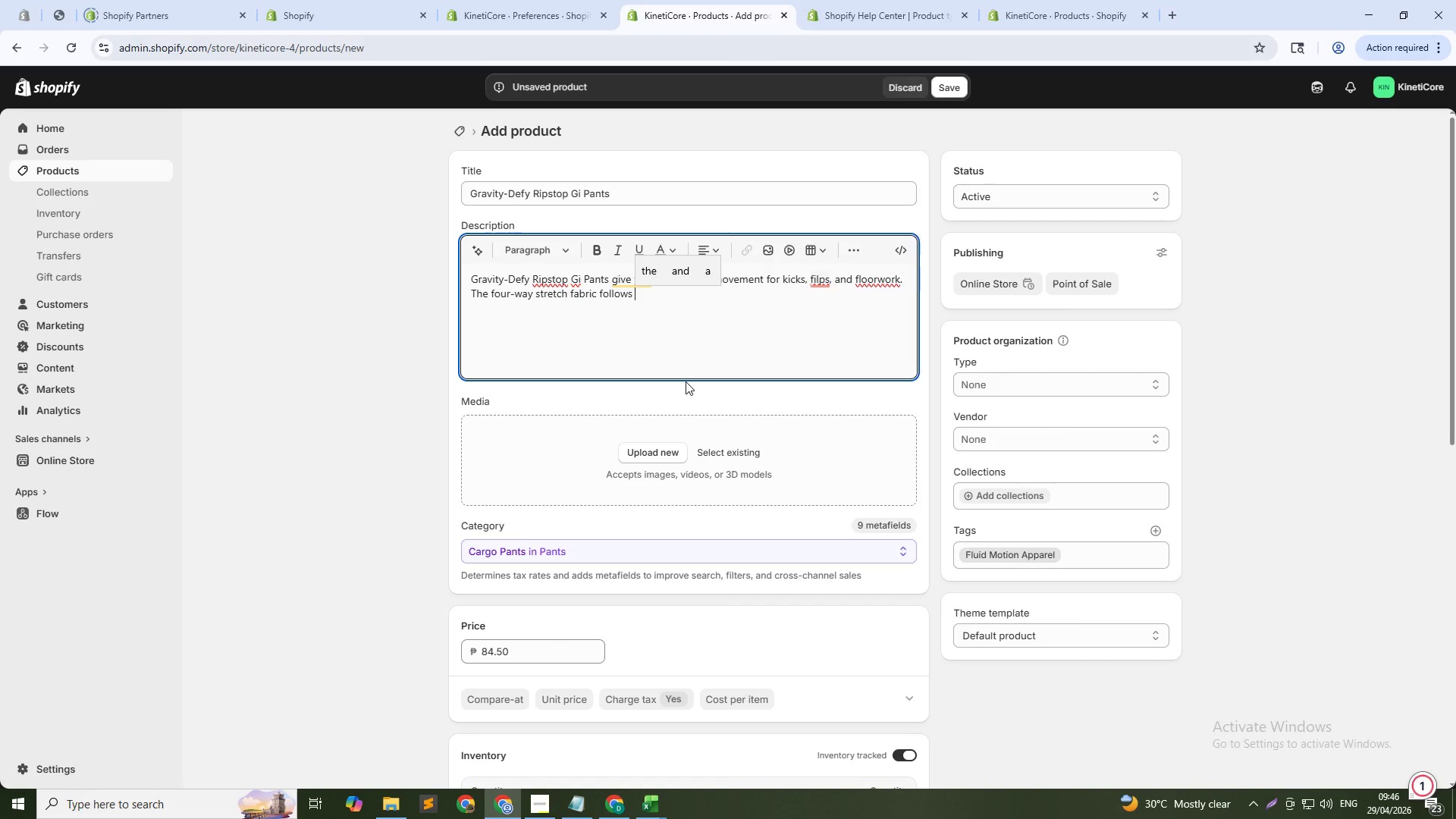 
type(your body through full spi)
 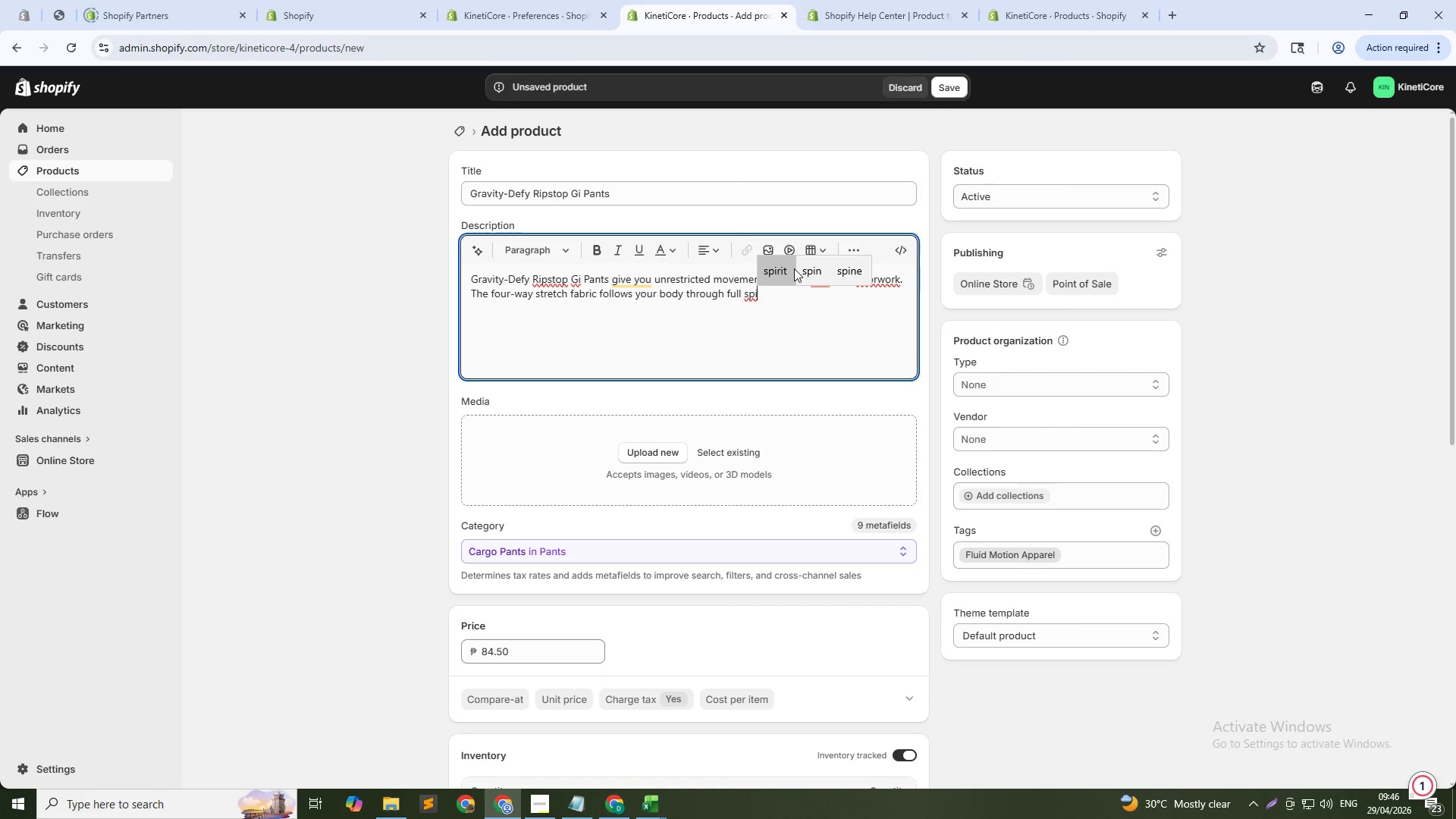 
type(lts and w)
key(Backspace)
type(twist landings)
 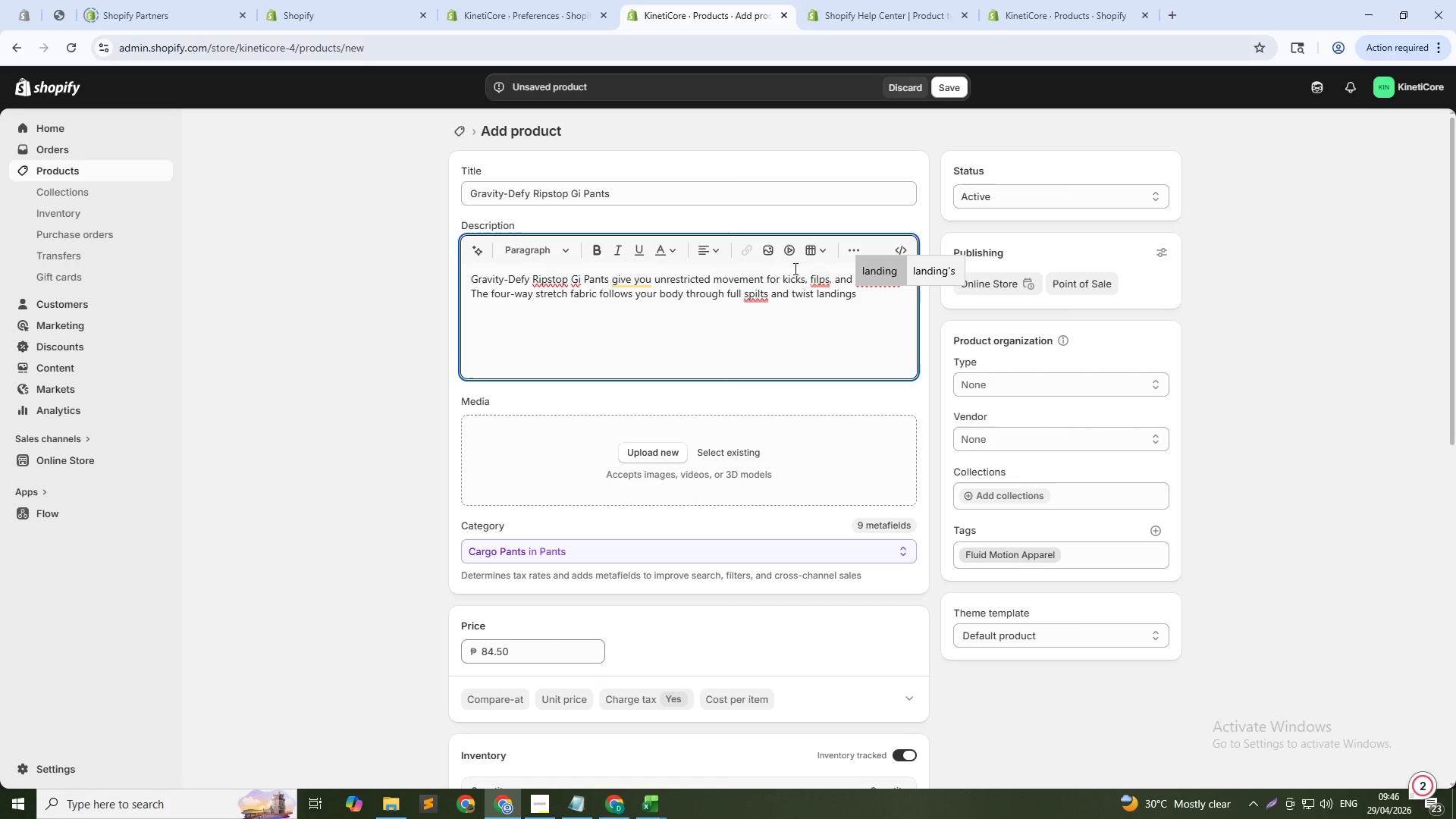 
wait(5.11)
 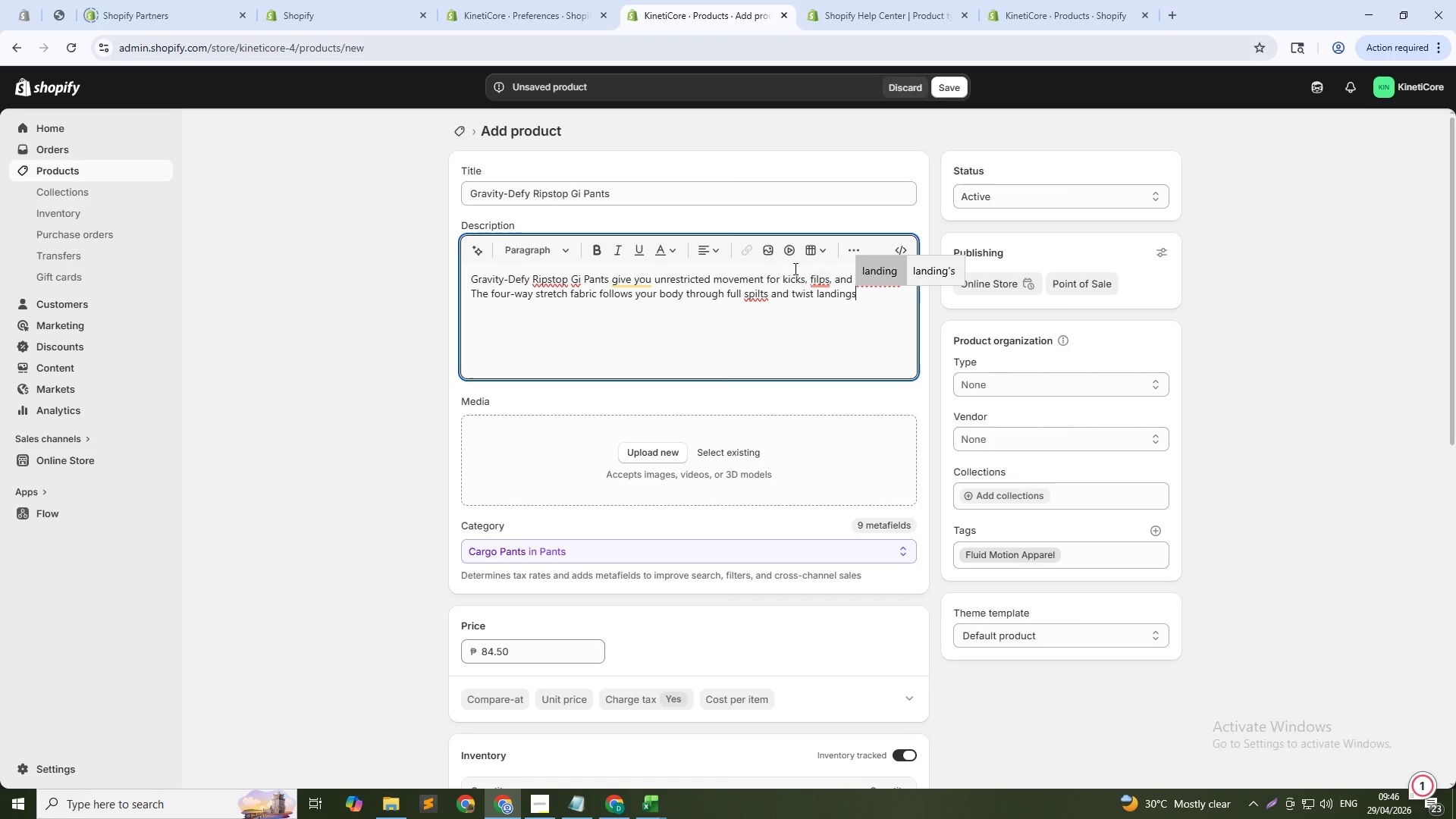 
type(. Reinforced)
 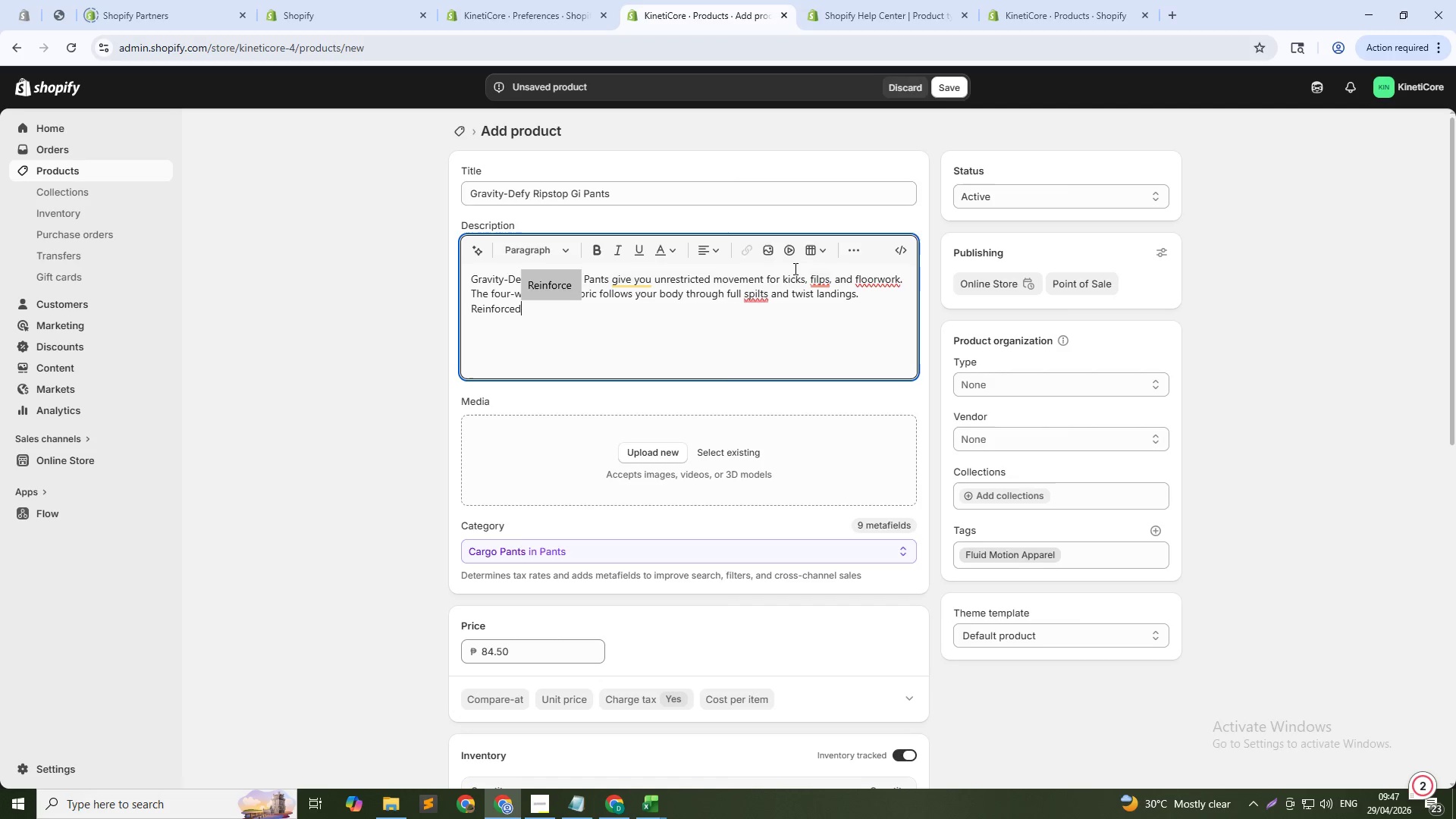 
type( ru)
key(Backspace)
type(\ip)
key(Backspace)
key(Backspace)
key(Backspace)
type(ipstop panels resi)
 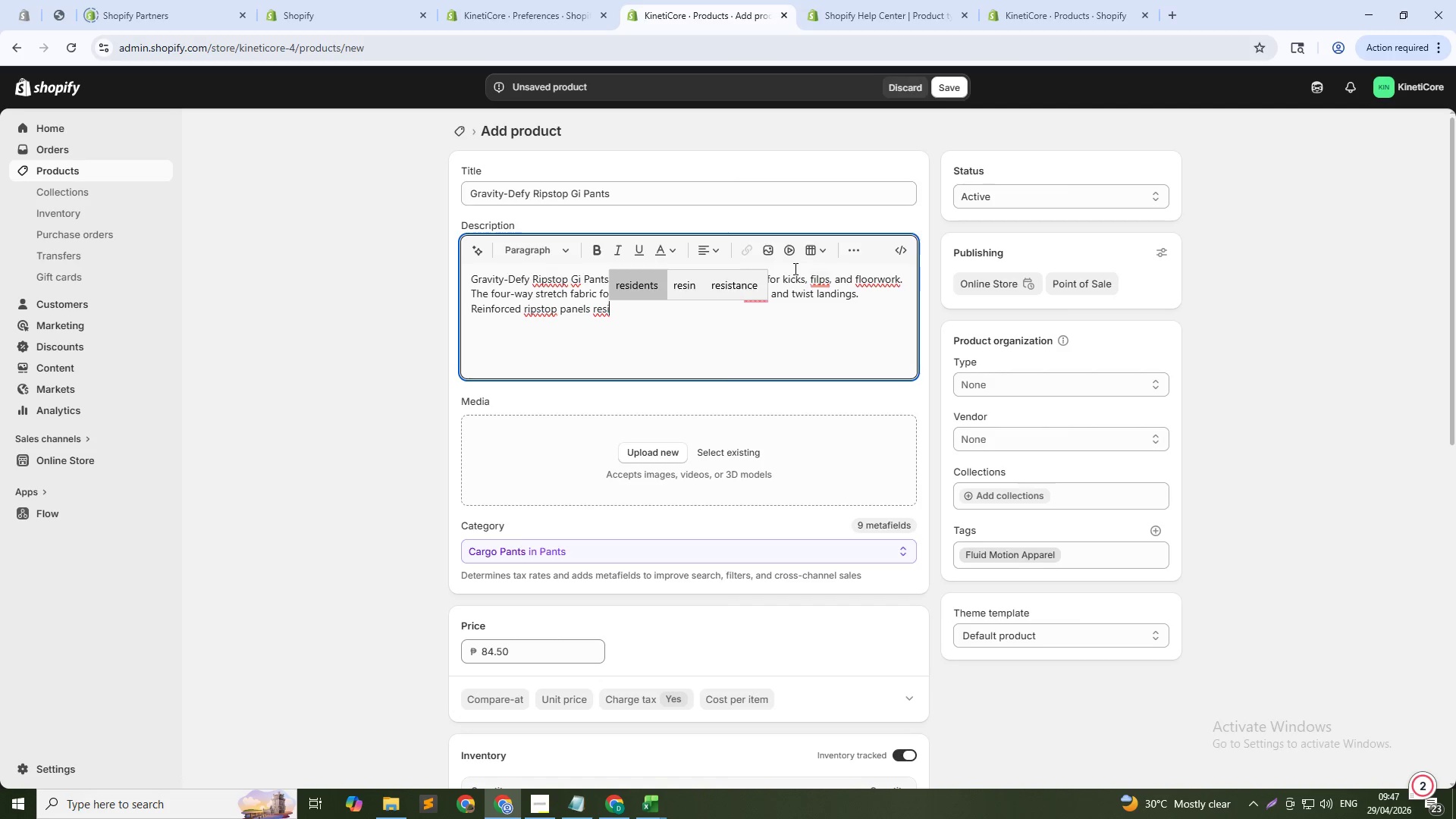 
type(st abrasion during power moves and slides )
key(Backspace)
type(. Ligh)
 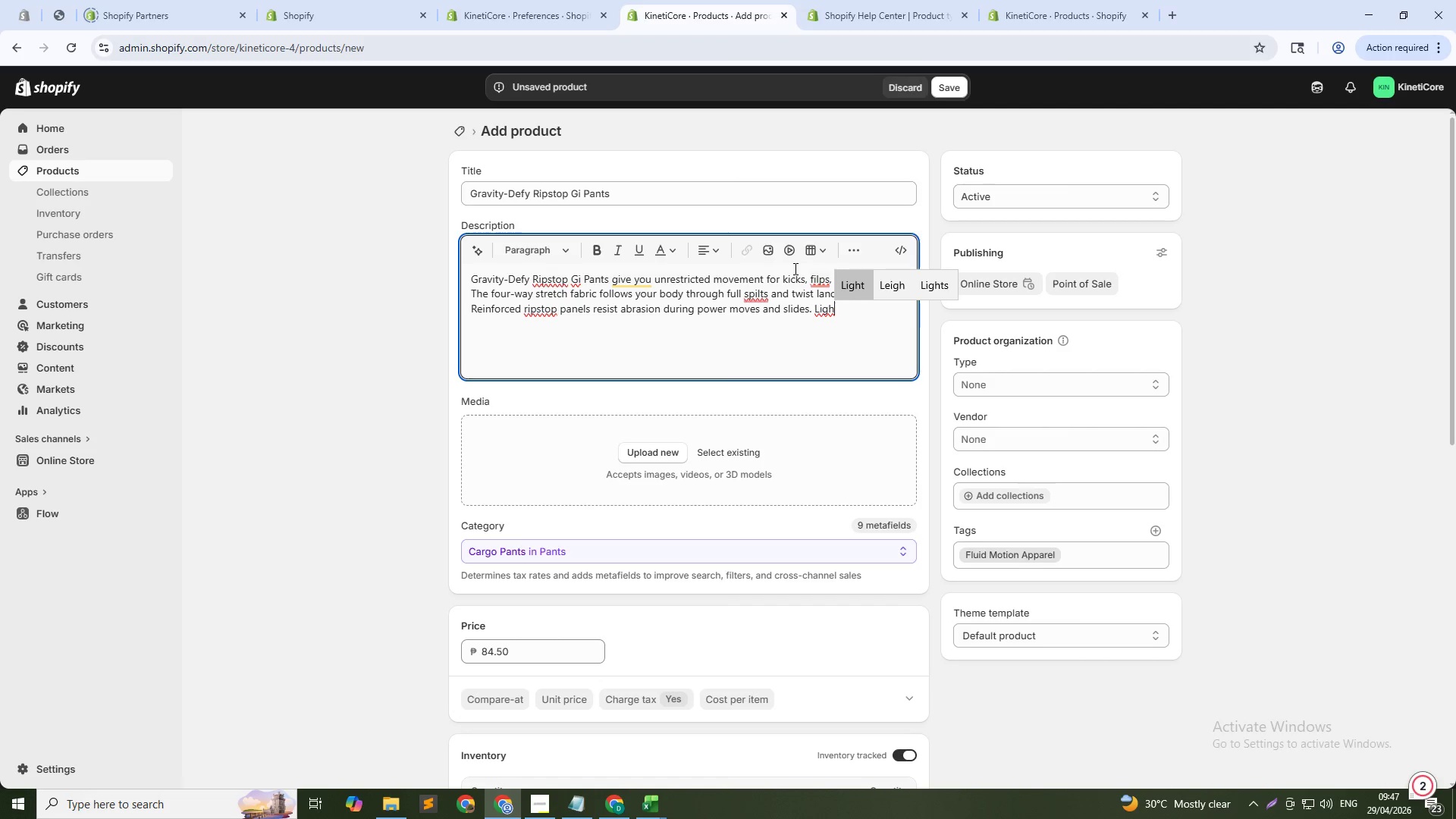 
type(tweight and breath)
 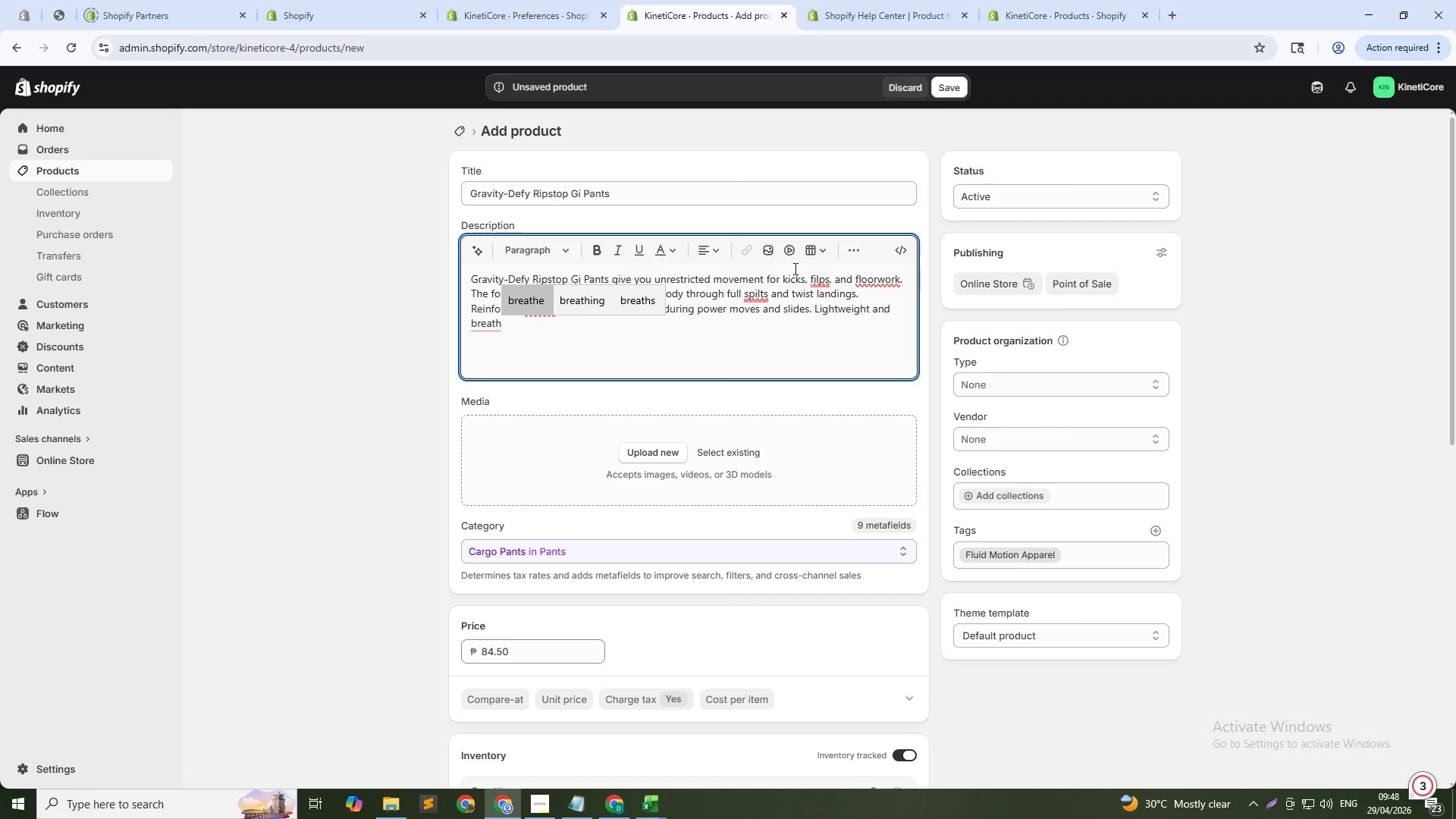 
type(able for intense training sess)
 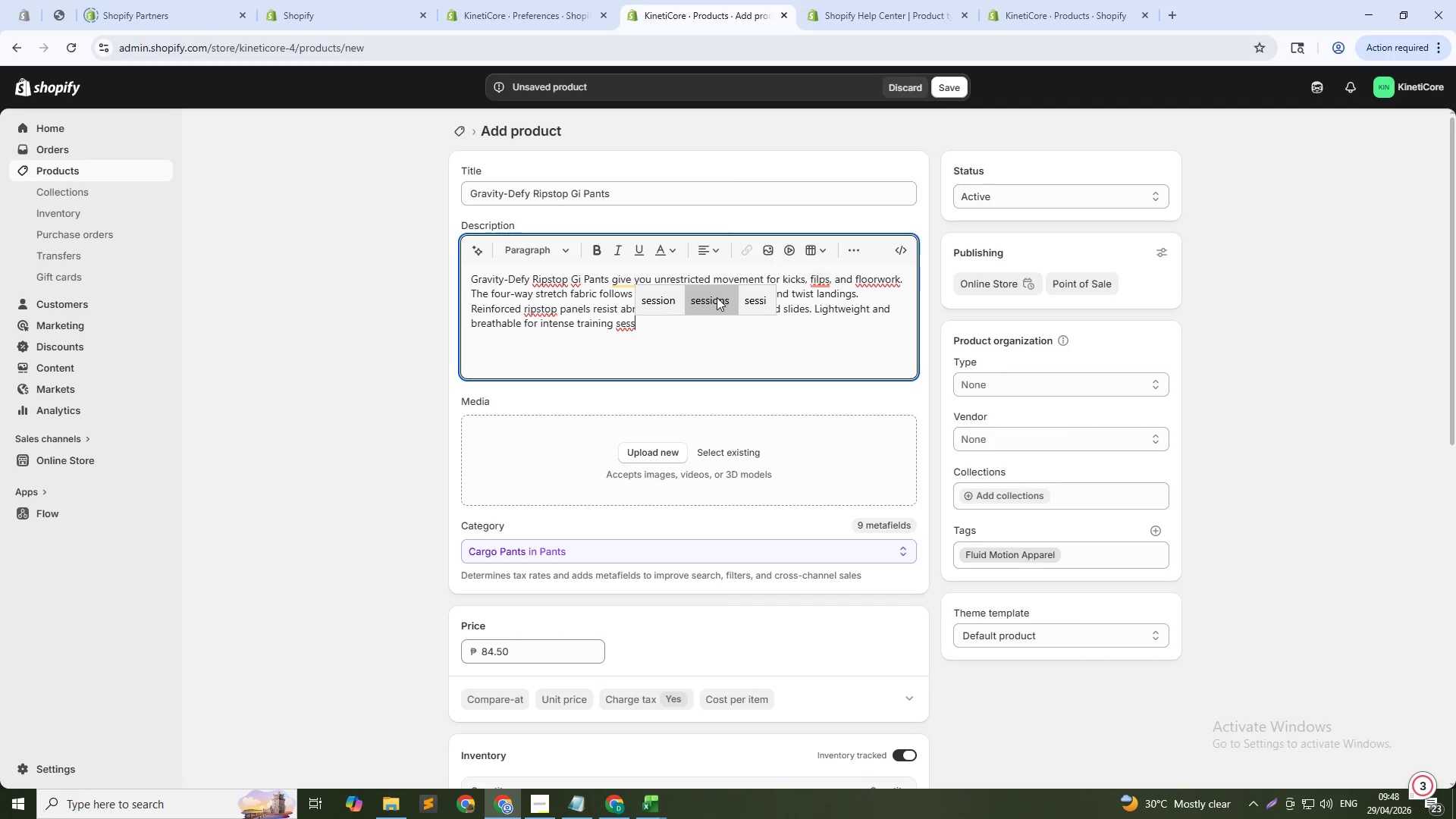 
left_click([717, 297])
 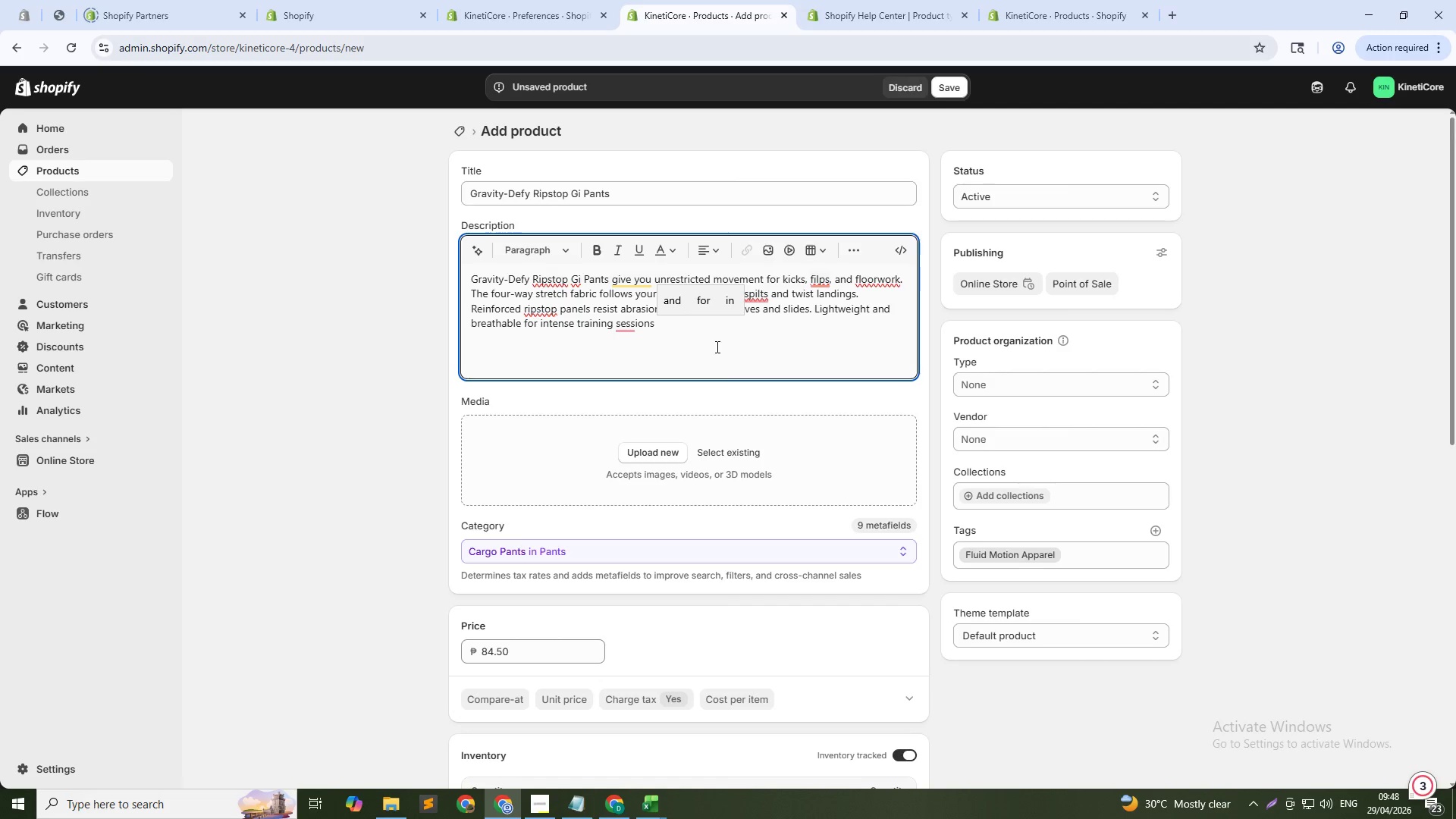 
key(Backspace)
type(. Built for tricking athletes who demand mobil)
 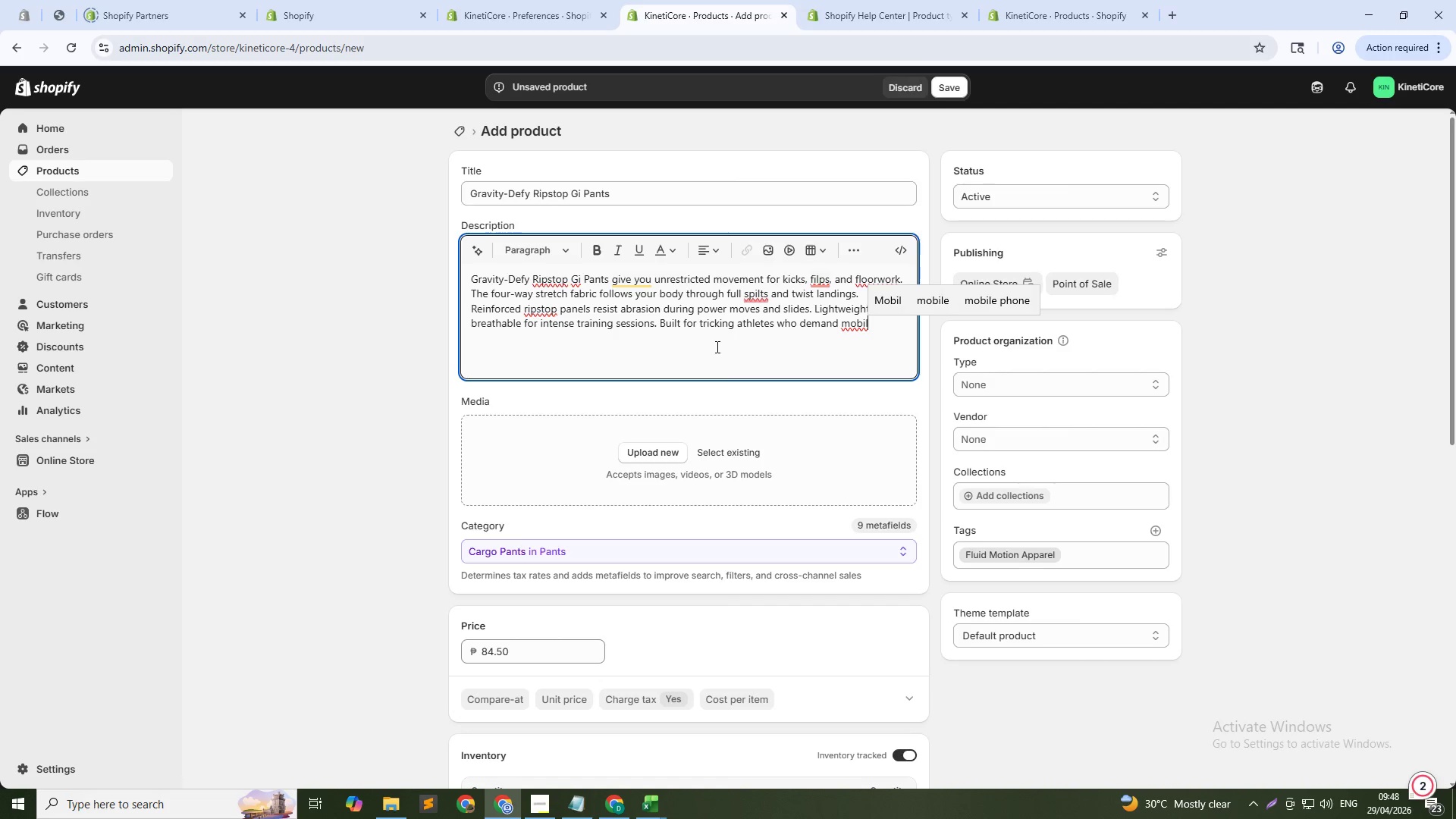 
type(ity and durability.)
 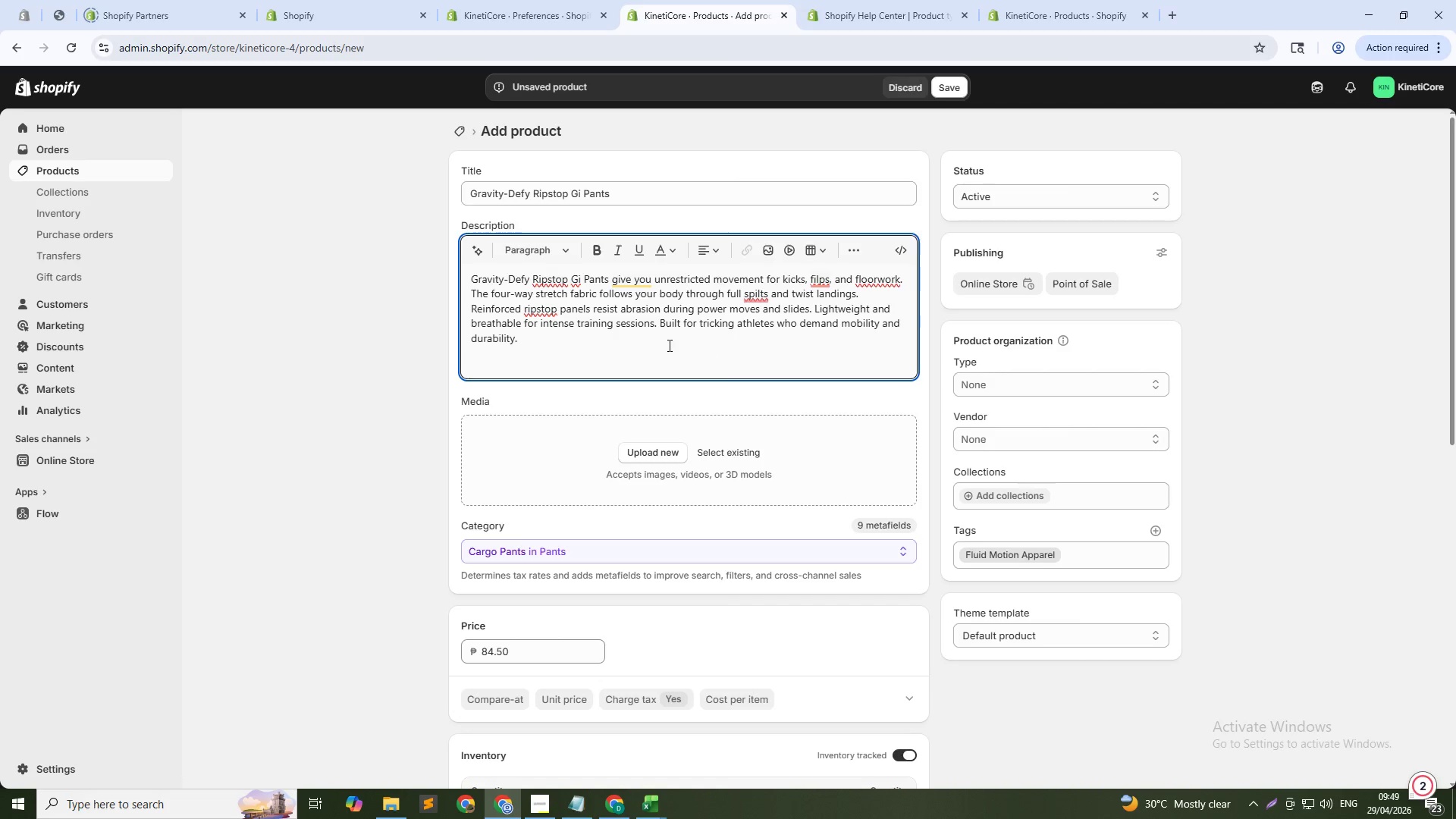 
scroll: coordinate [667, 343], scroll_direction: down, amount: 1.0
 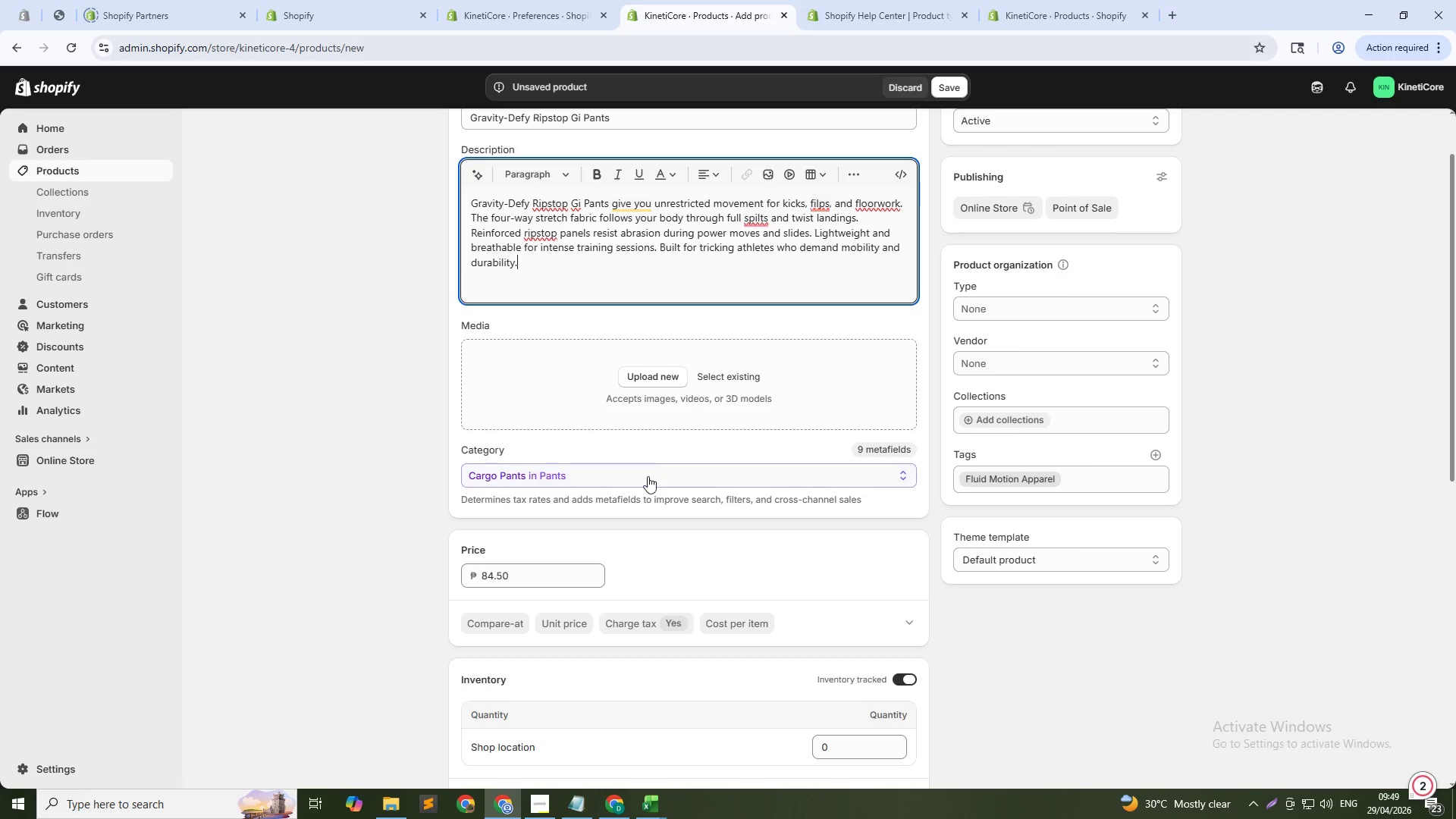 
wait(7.01)
 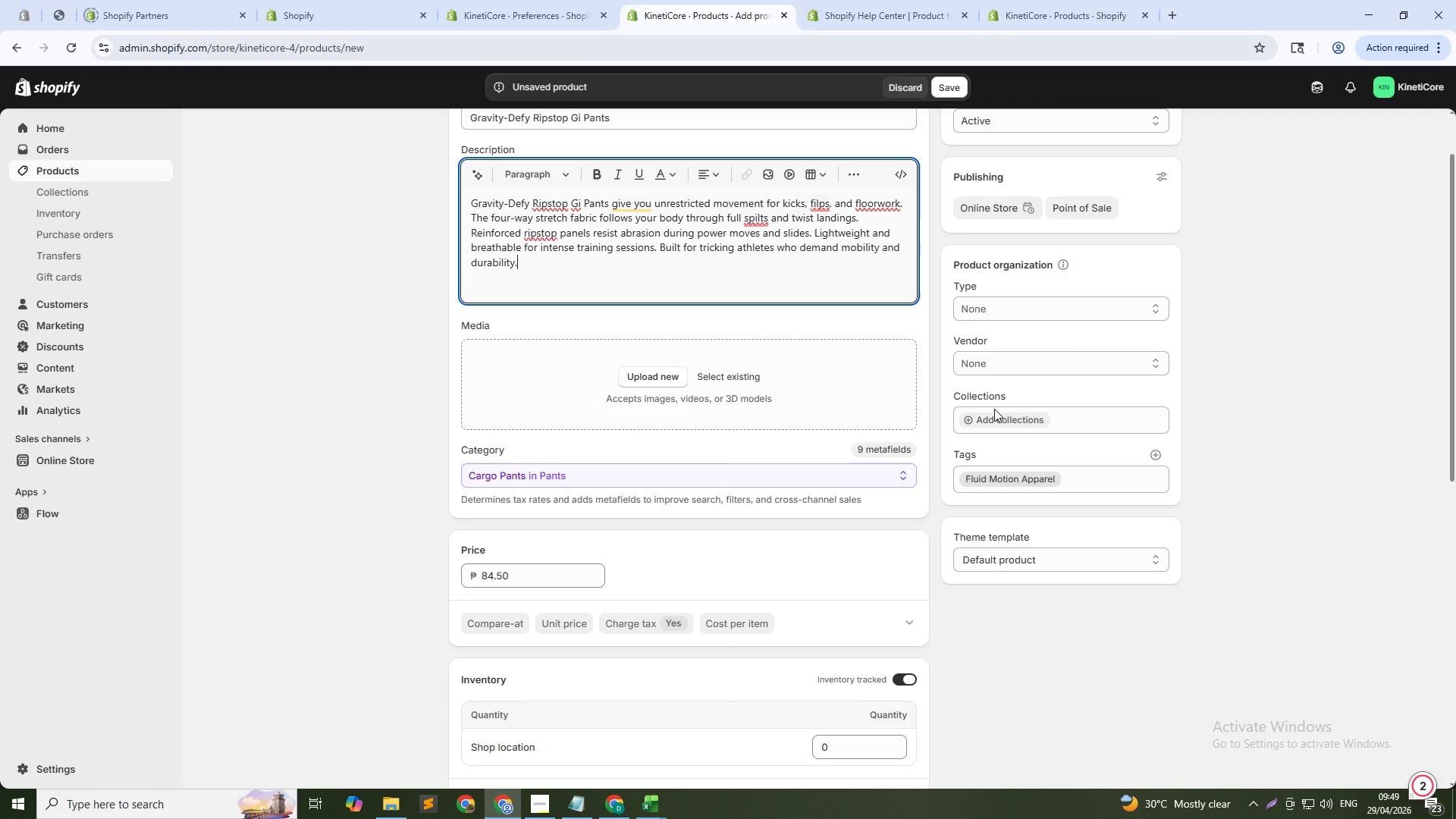 
scroll: coordinate [602, 450], scroll_direction: down, amount: 16.0
 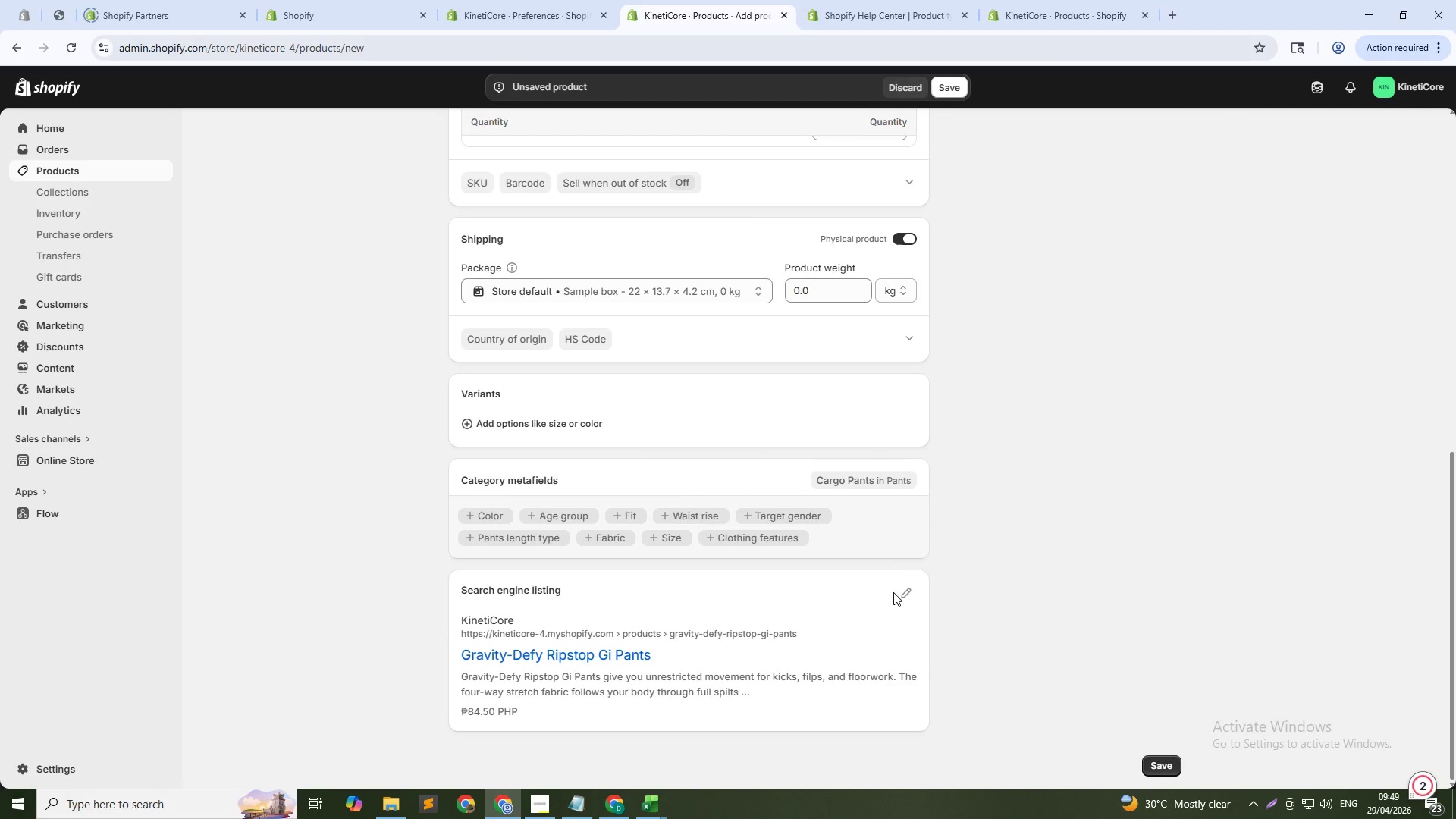 
left_click([902, 592])
 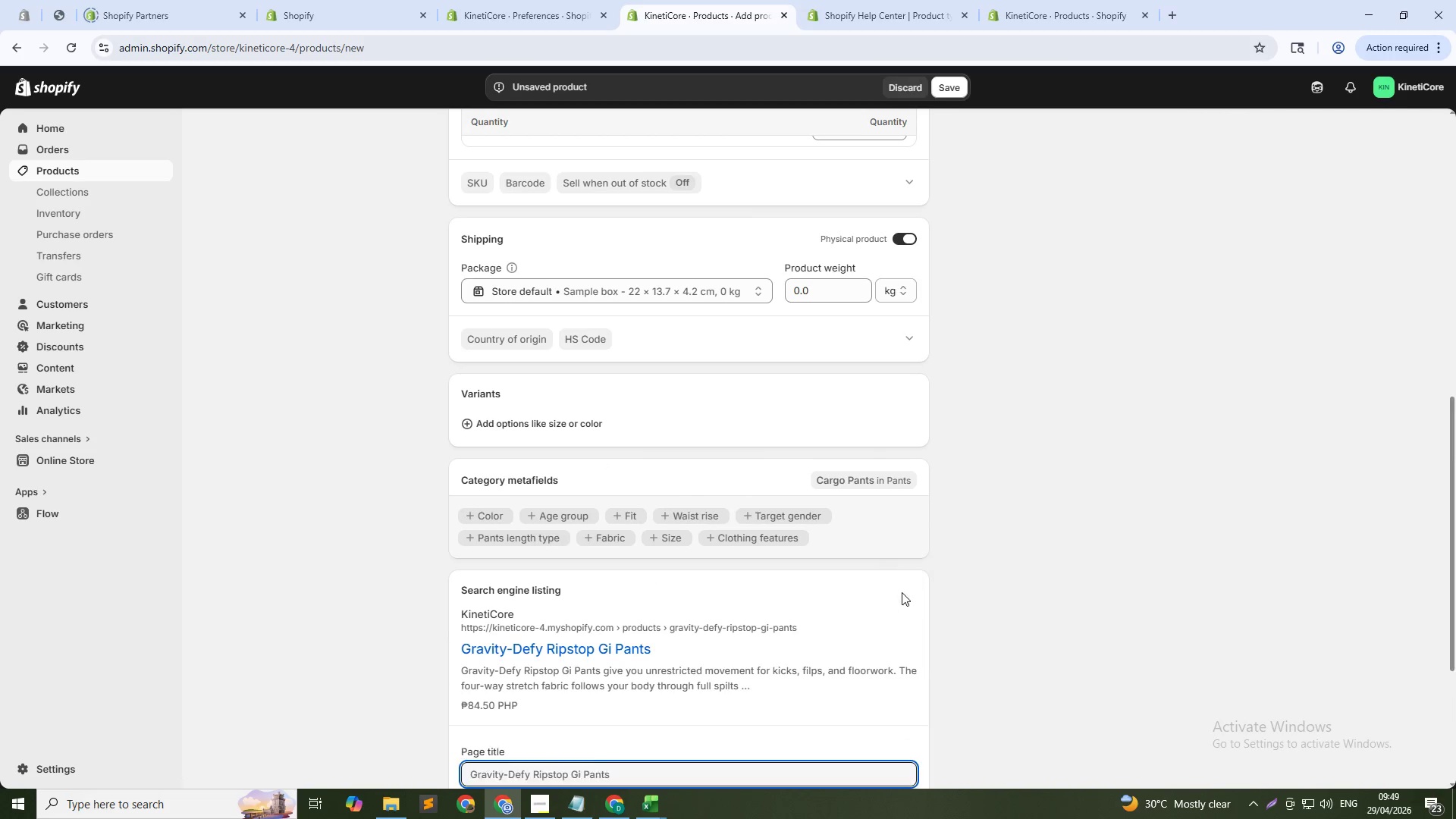 
scroll: coordinate [902, 592], scroll_direction: down, amount: 4.0
 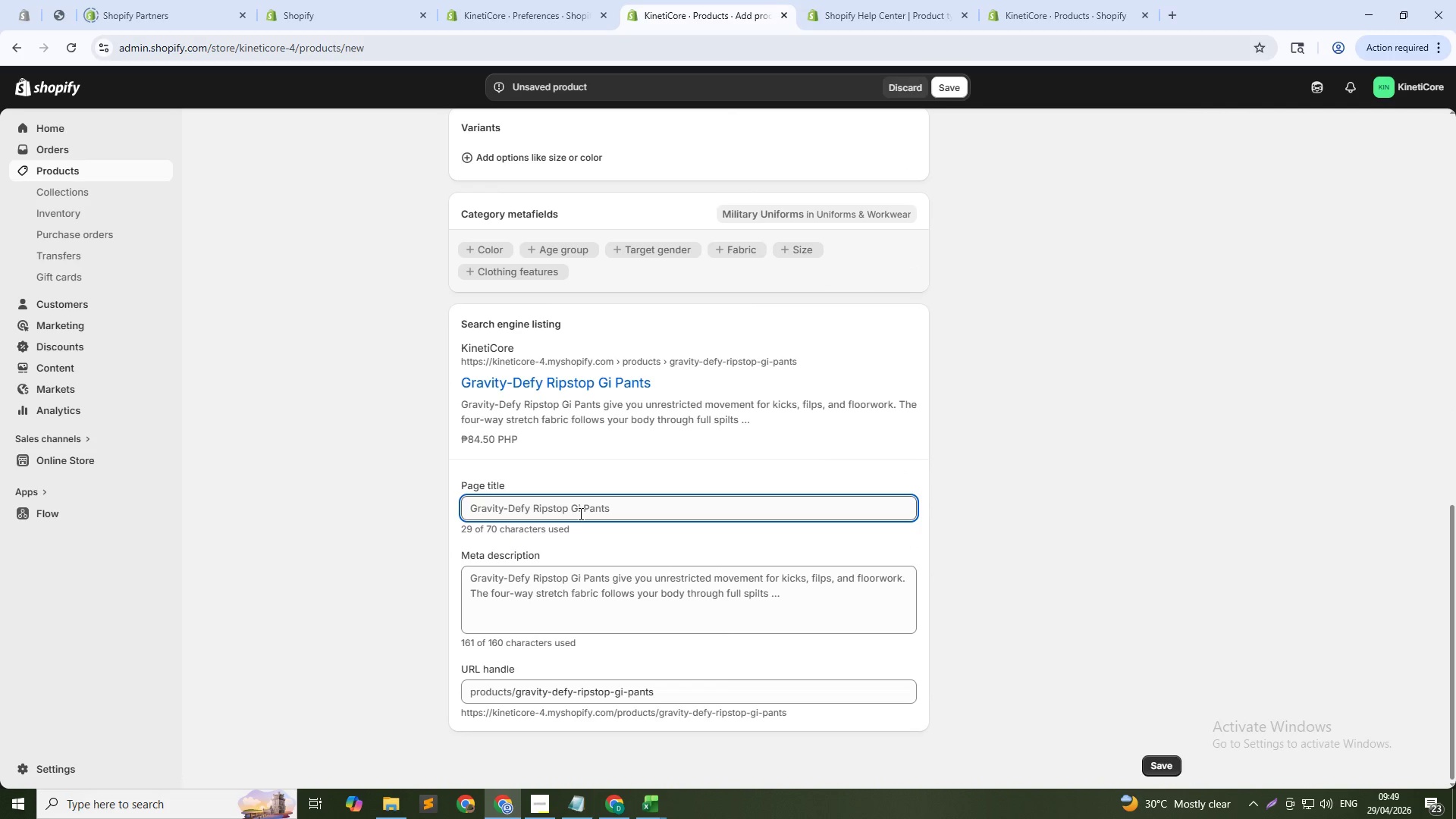 
double_click([541, 505])
 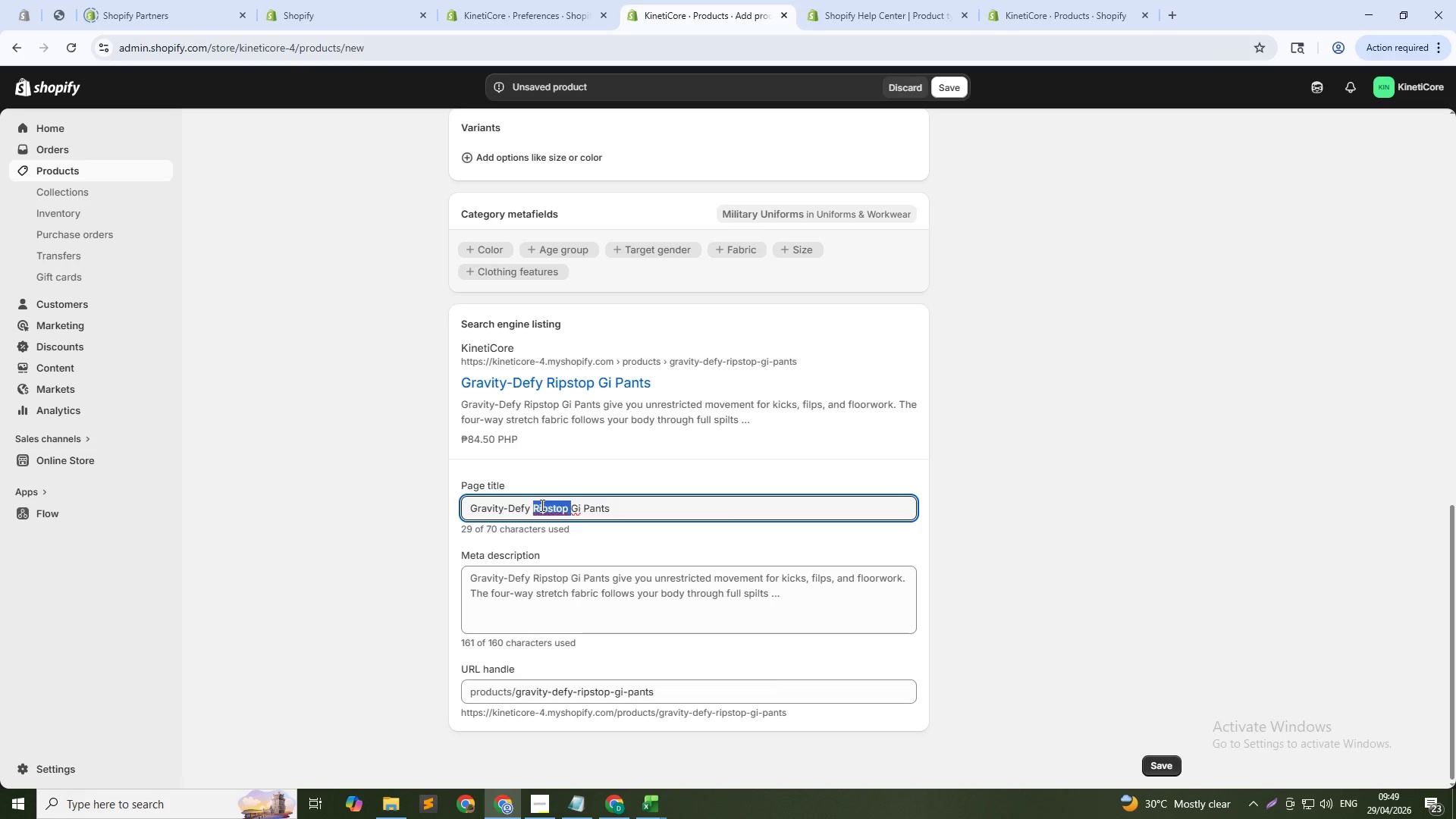 
key(Backspace)
 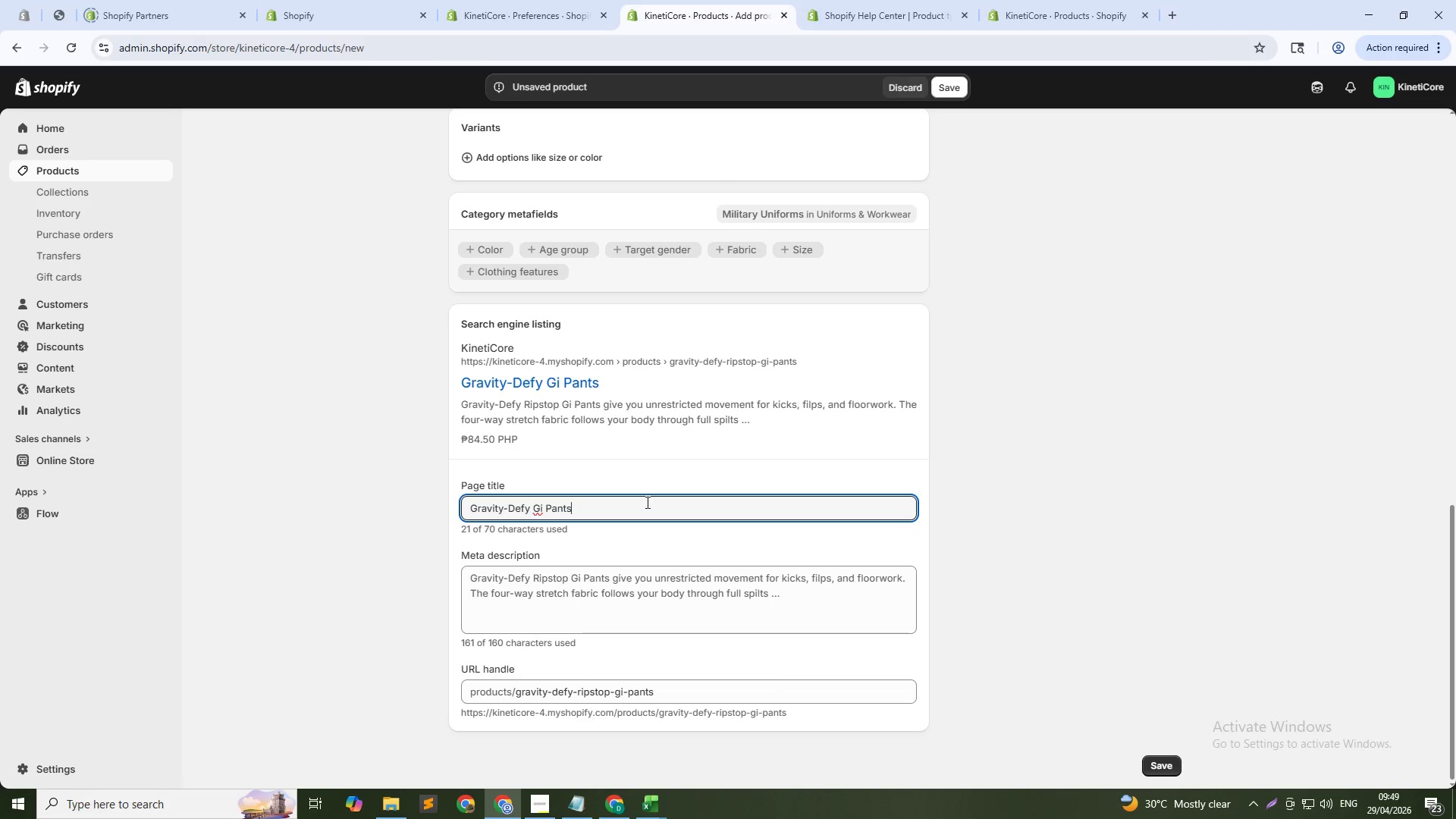 
left_click([646, 502])
 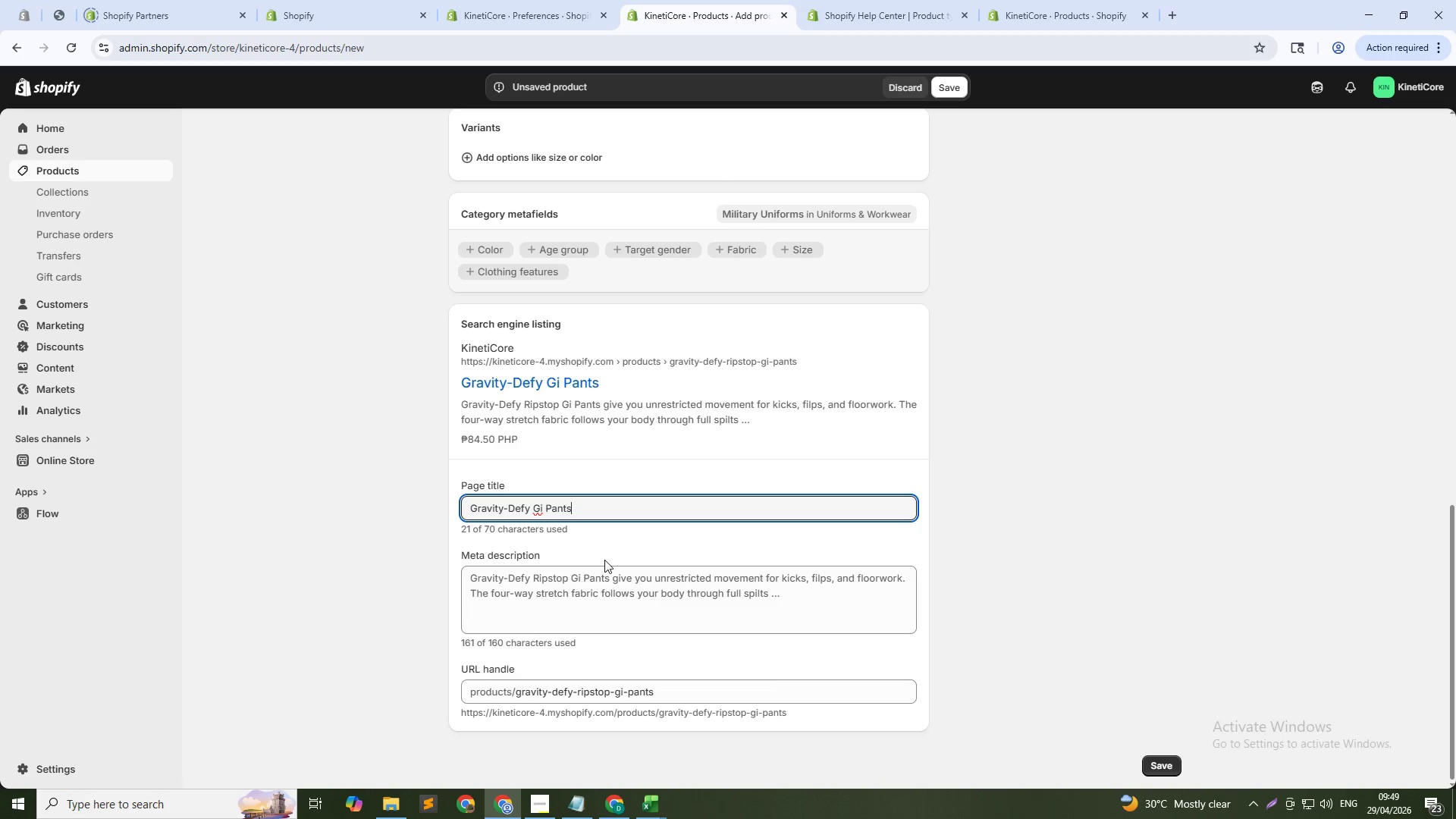 
left_click([563, 588])
 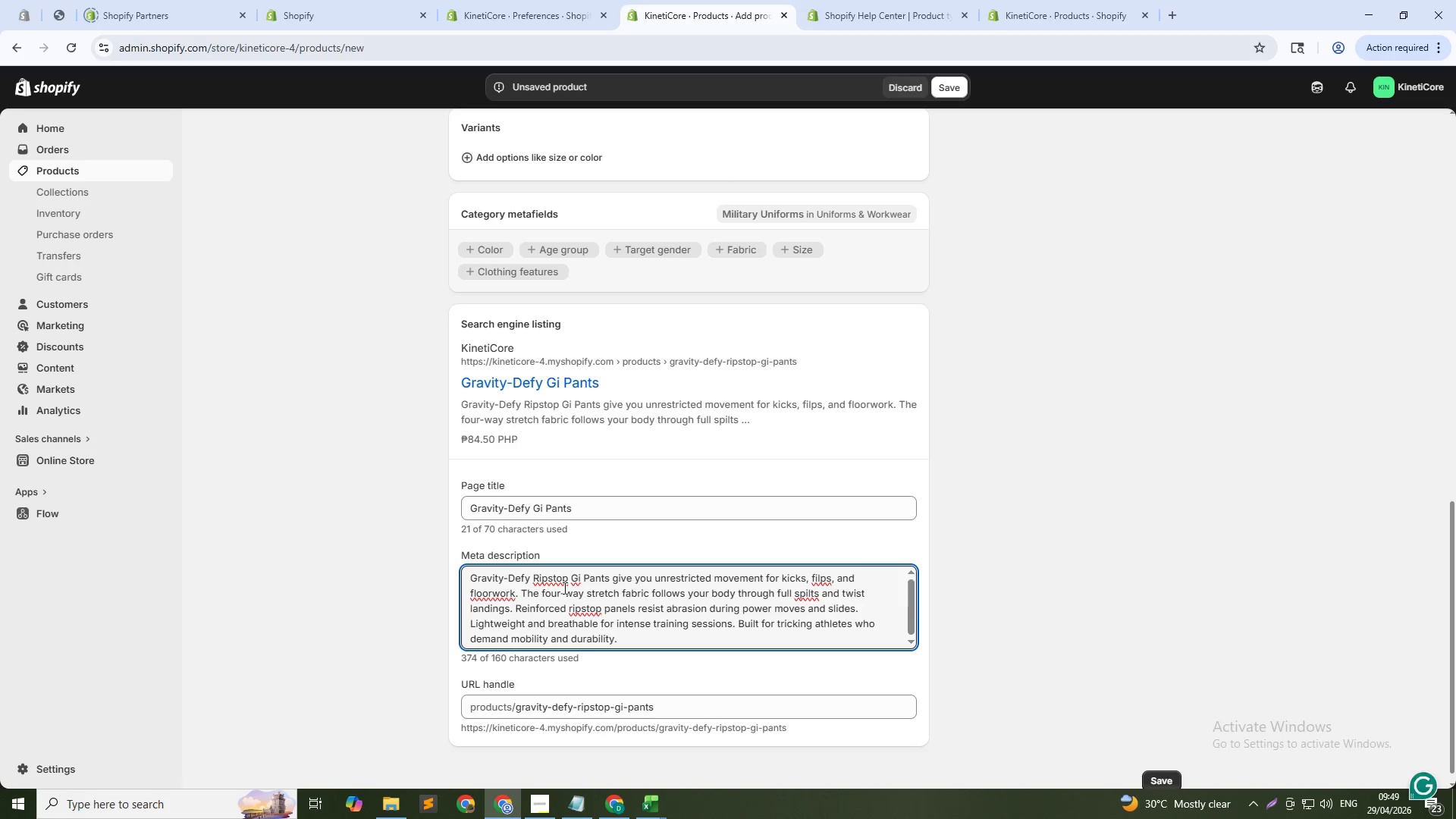 
left_click([563, 588])
 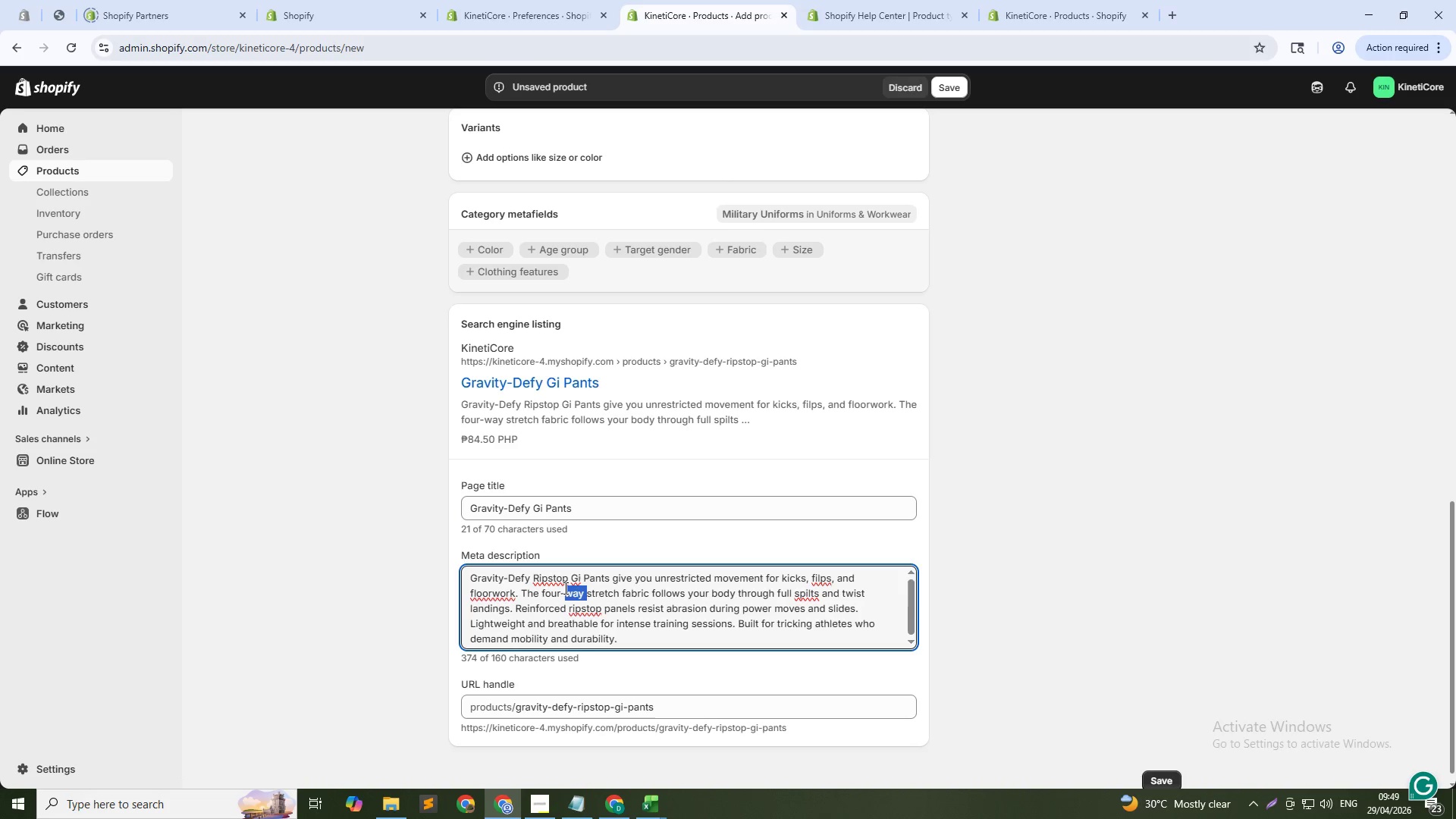 
left_click([564, 588])
 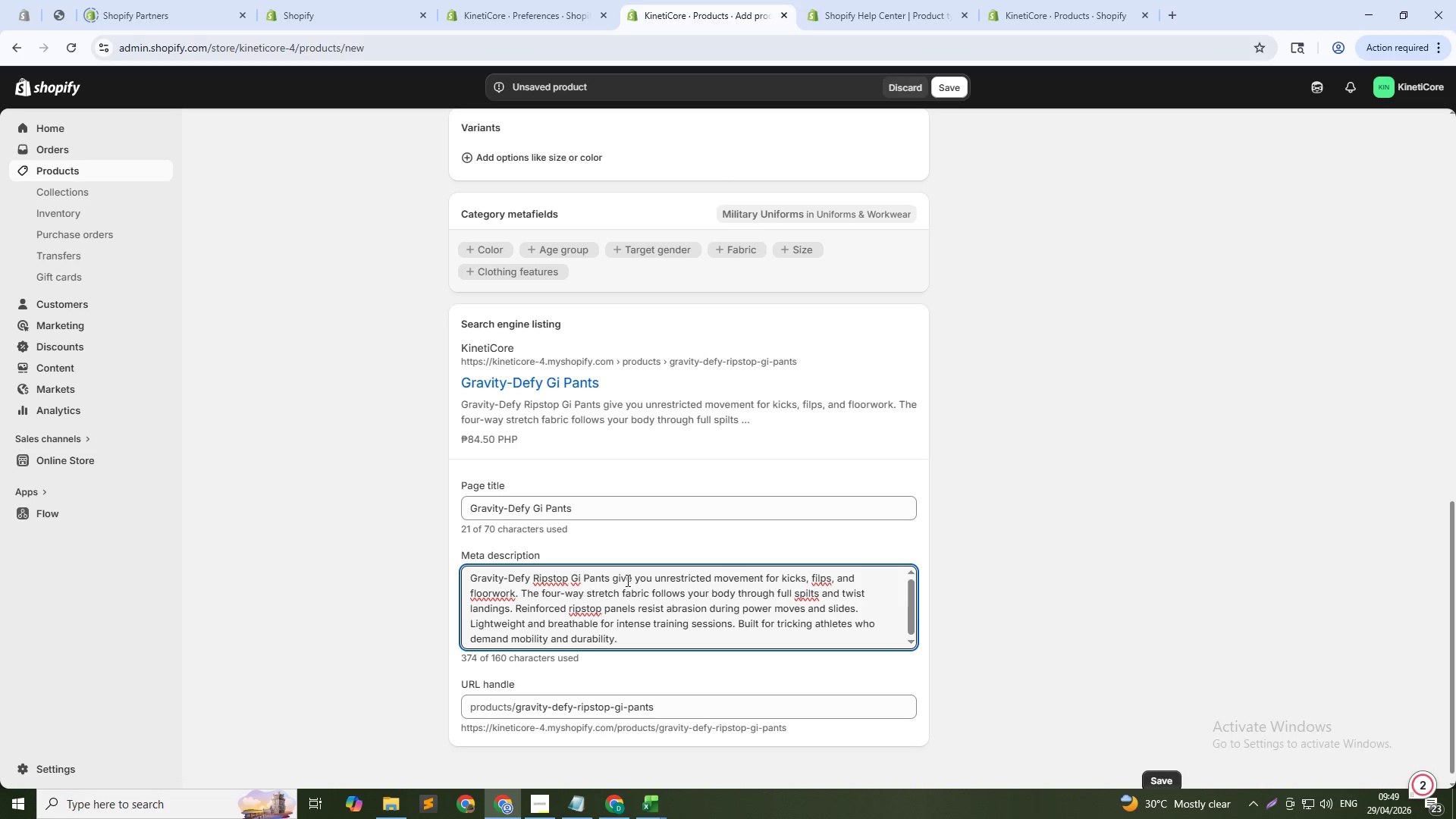 
left_click([610, 597])
 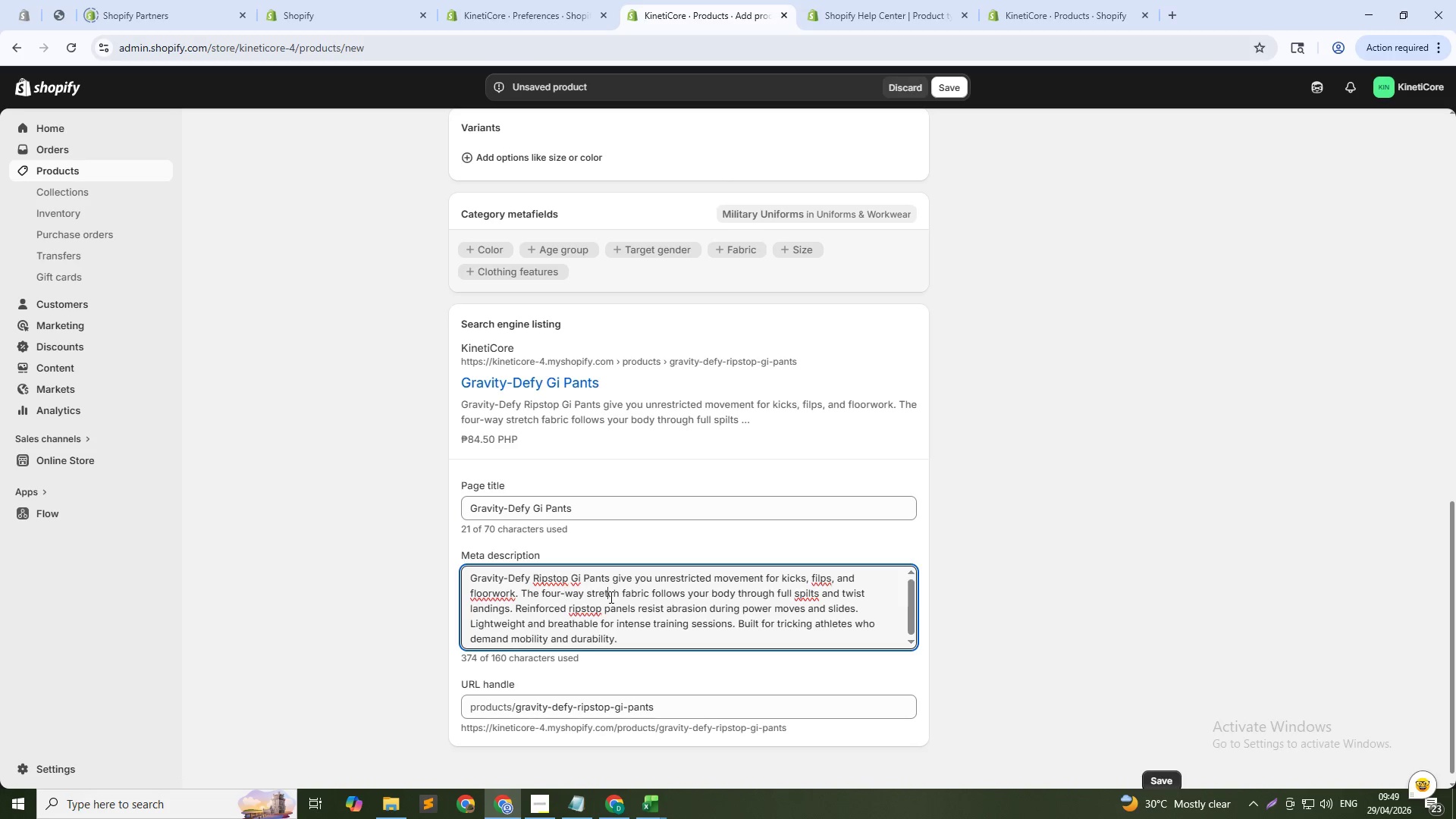 
key(Control+ControlLeft)
 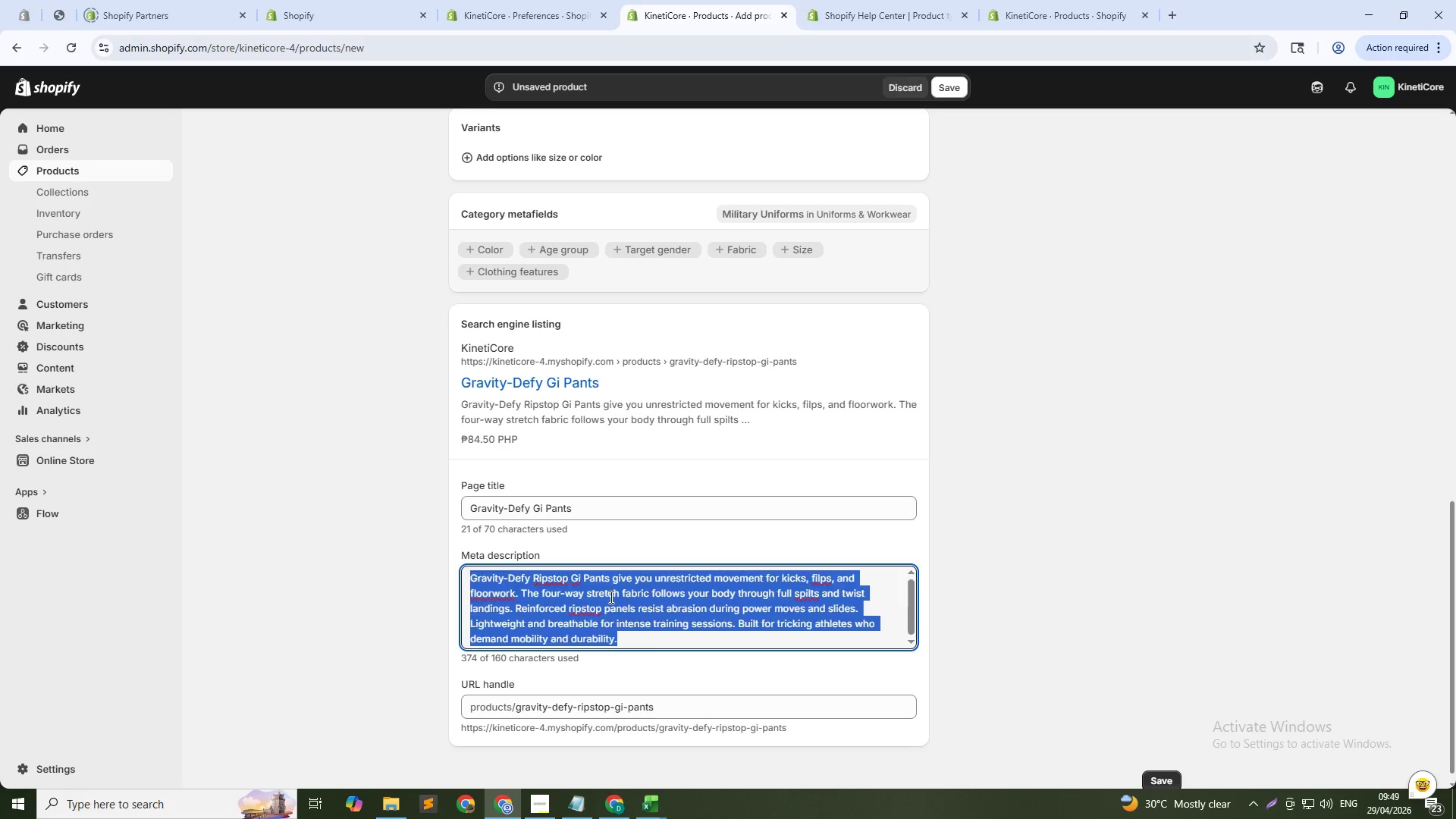 
key(Control+A)
 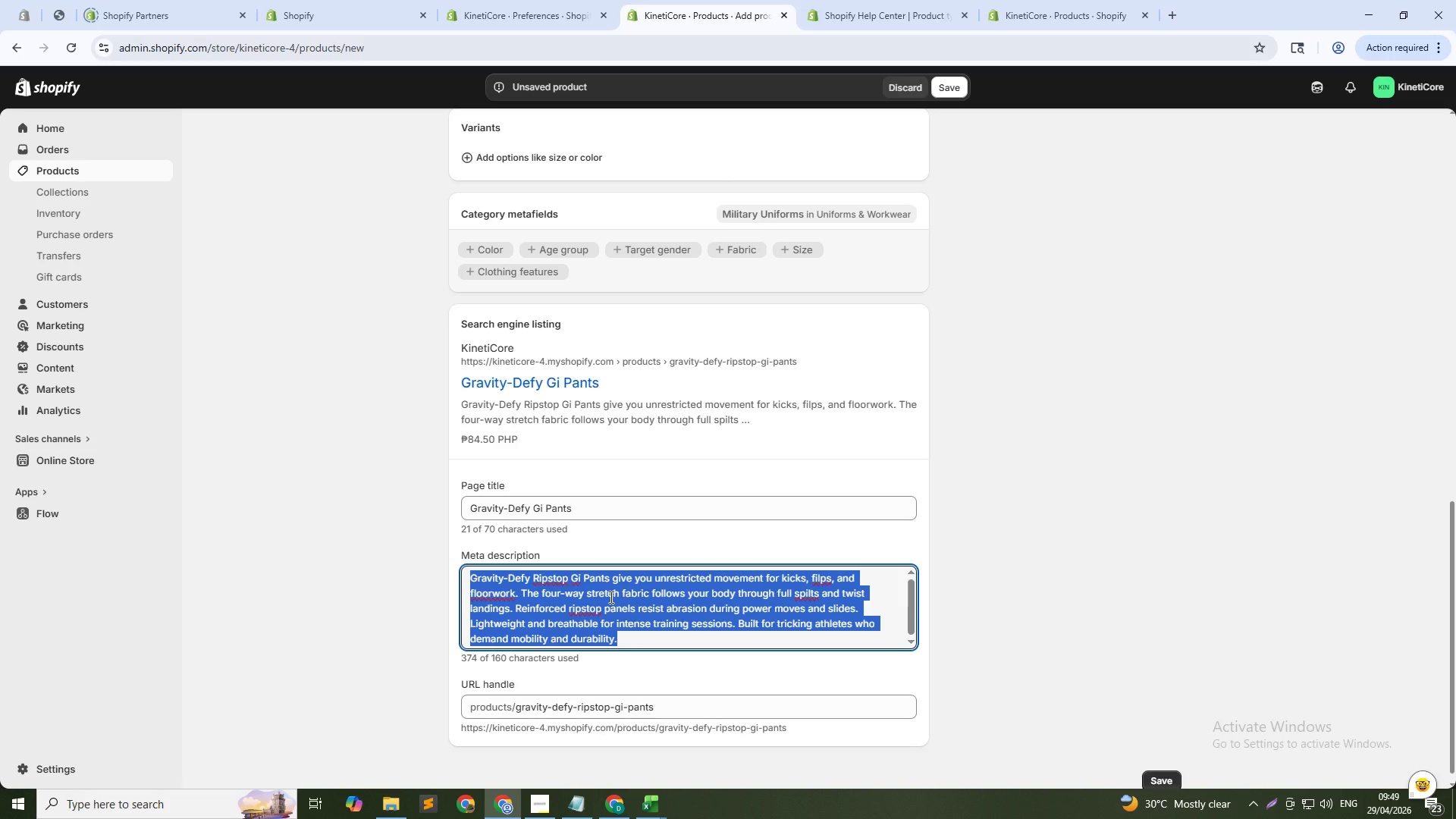 
key(Backspace)
type(Muly)
key(Backspace)
type(ti-i)
key(Backspace)
type(directional stretch for full range of moption)
key(Backspace)
key(Backspace)
key(Backspace)
key(Backspace)
key(Backspace)
key(Backspace)
type(otion. Ripstop durability for floowork. Perfect for tricking )
key(Tab)
 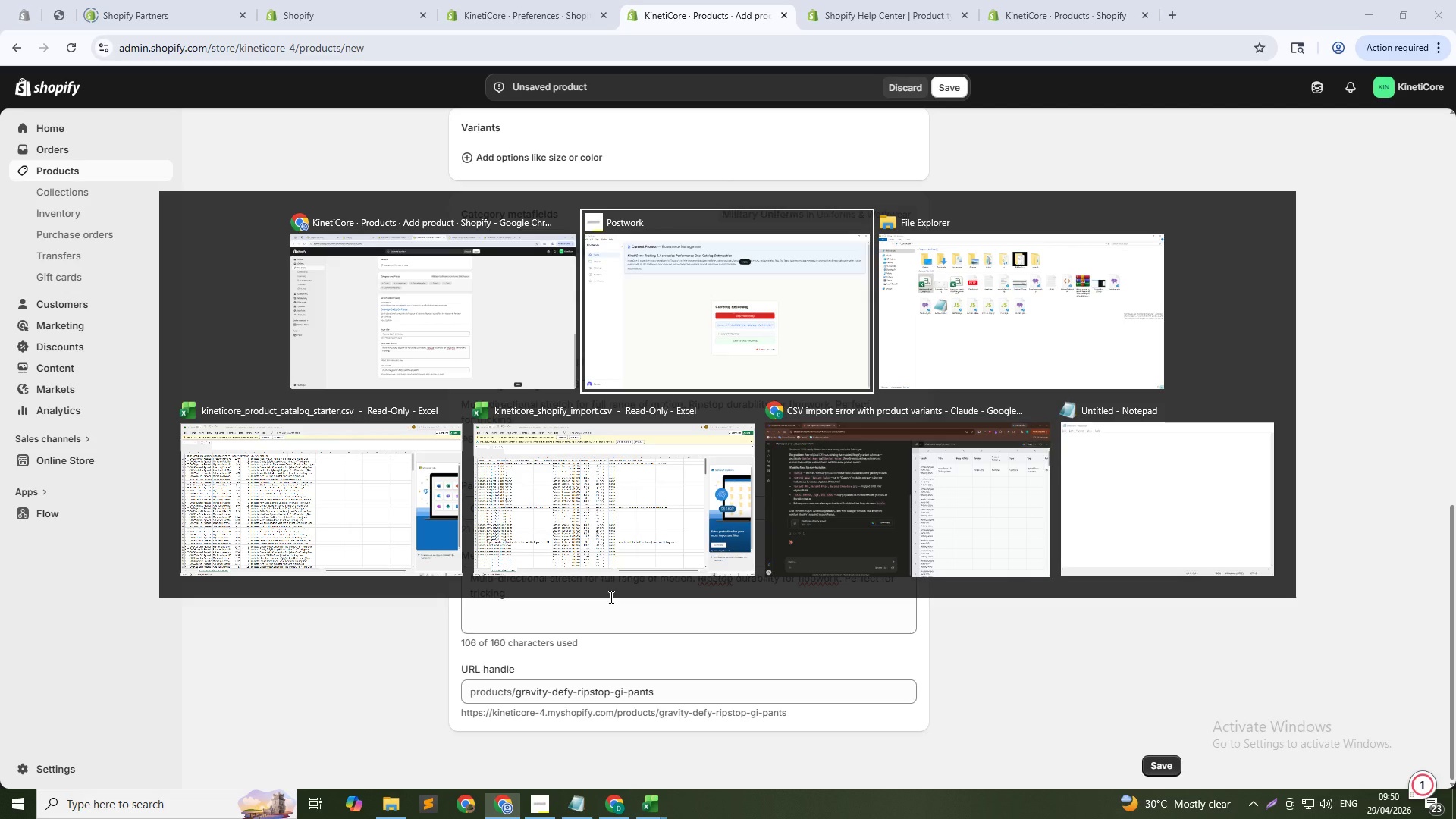 
hold_key(key=AltLeft, duration=0.81)